 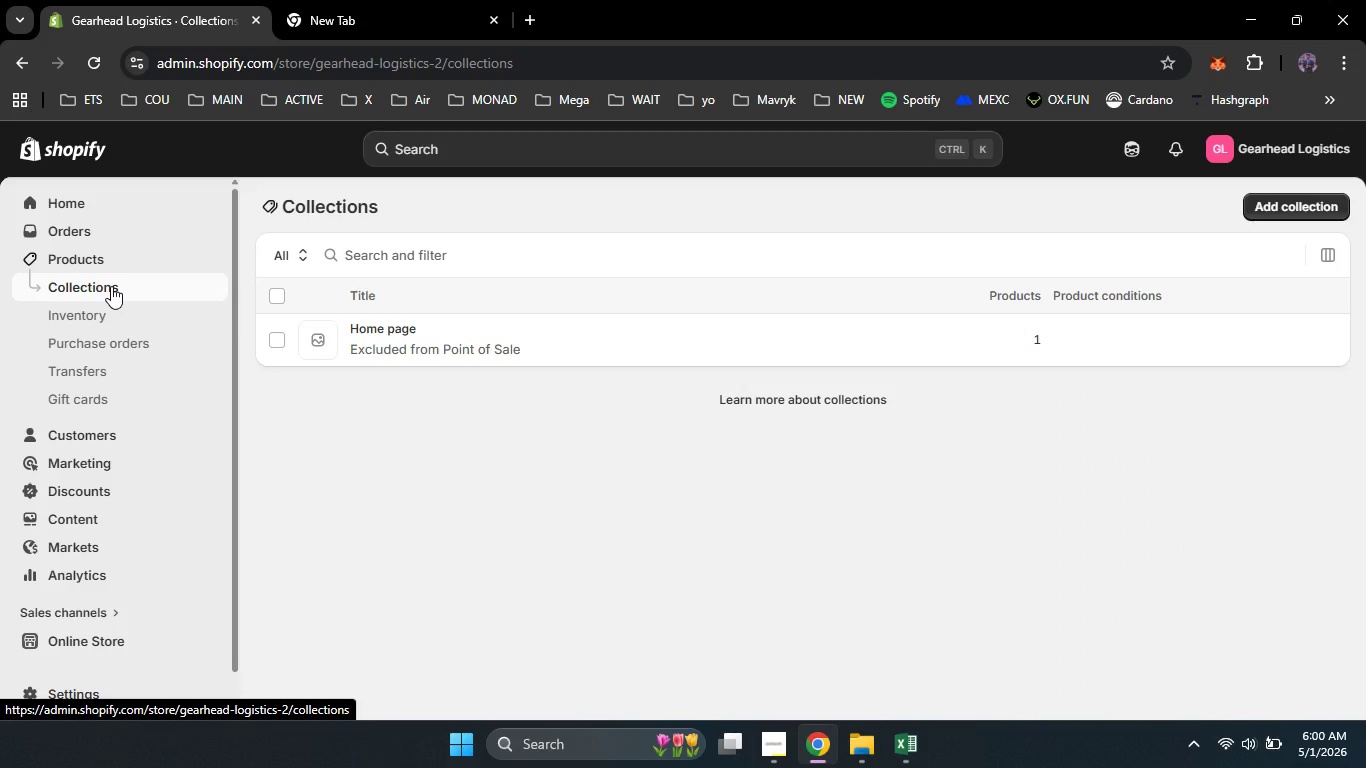 
left_click([1276, 205])
 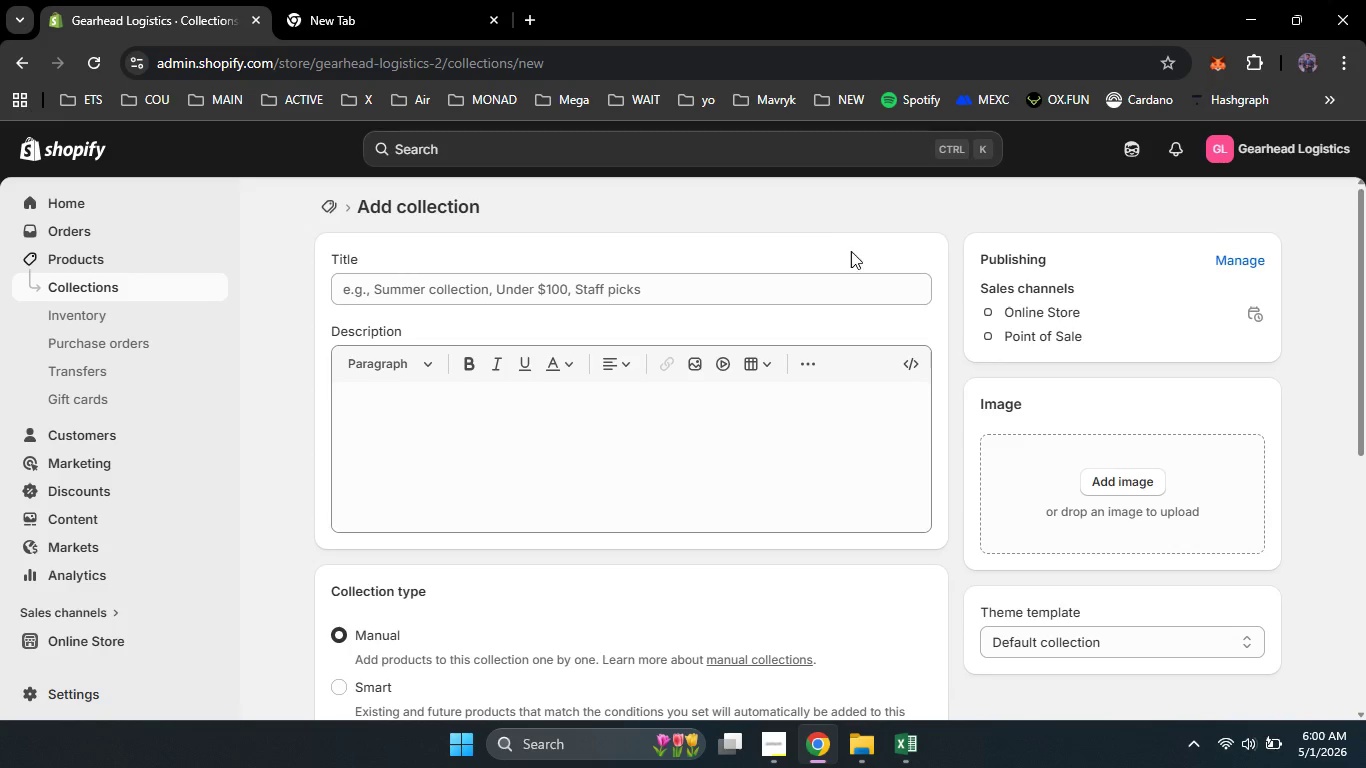 
wait(5.34)
 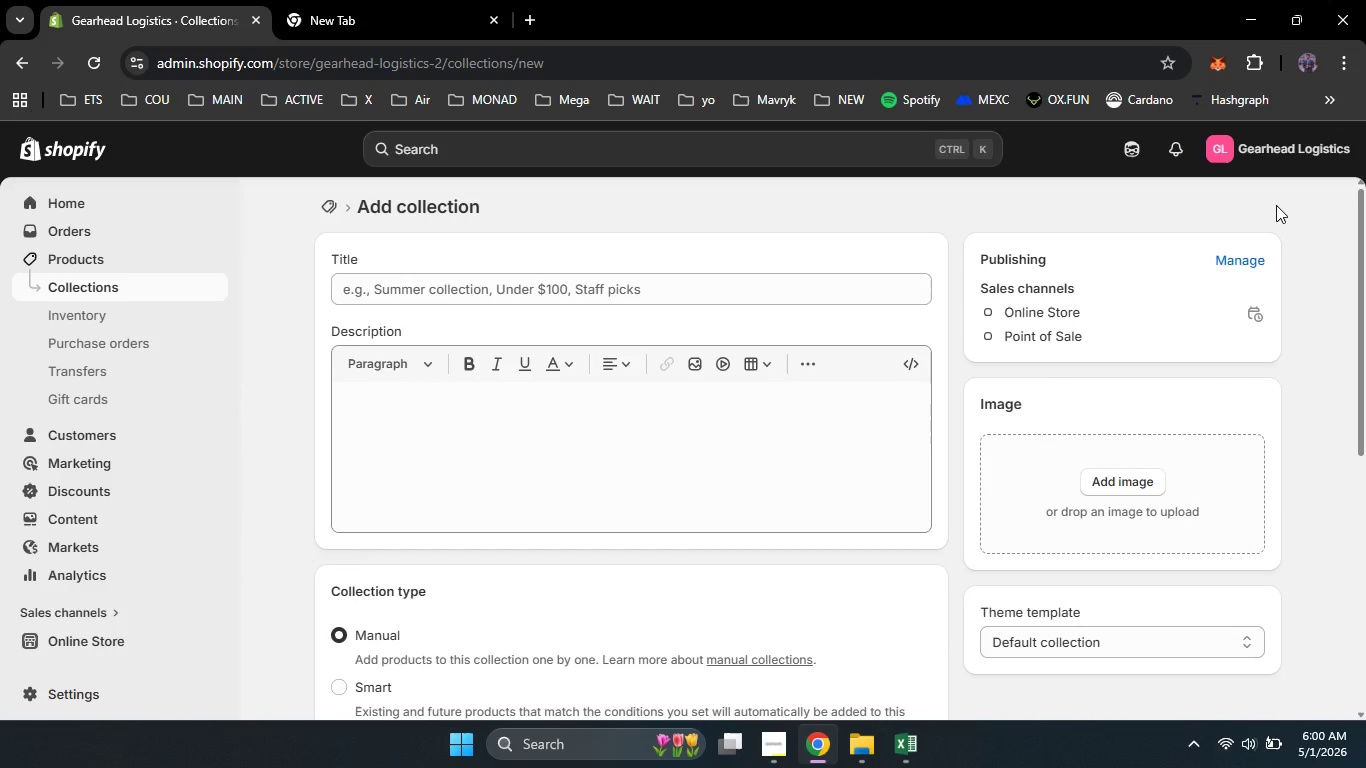 
left_click([836, 287])
 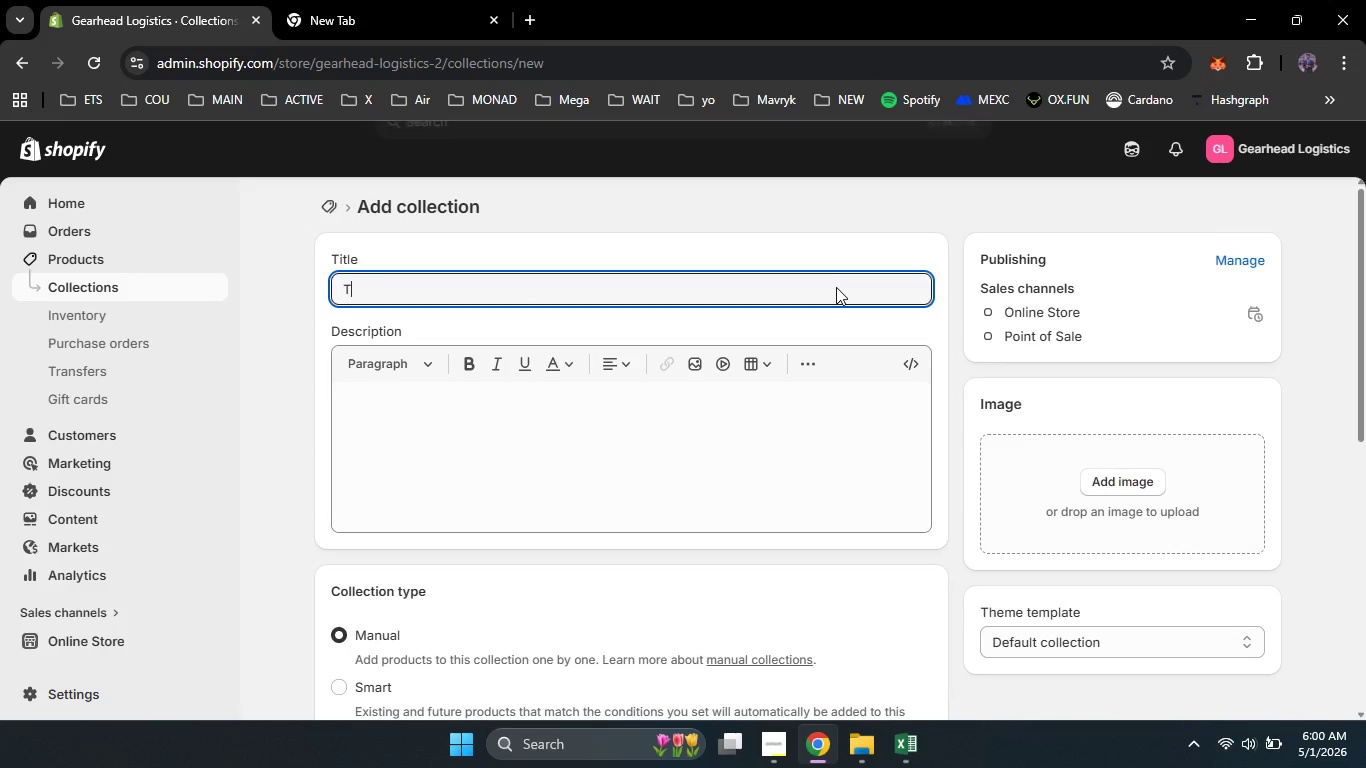 
type(Transmission & Transfer Case Kits)
 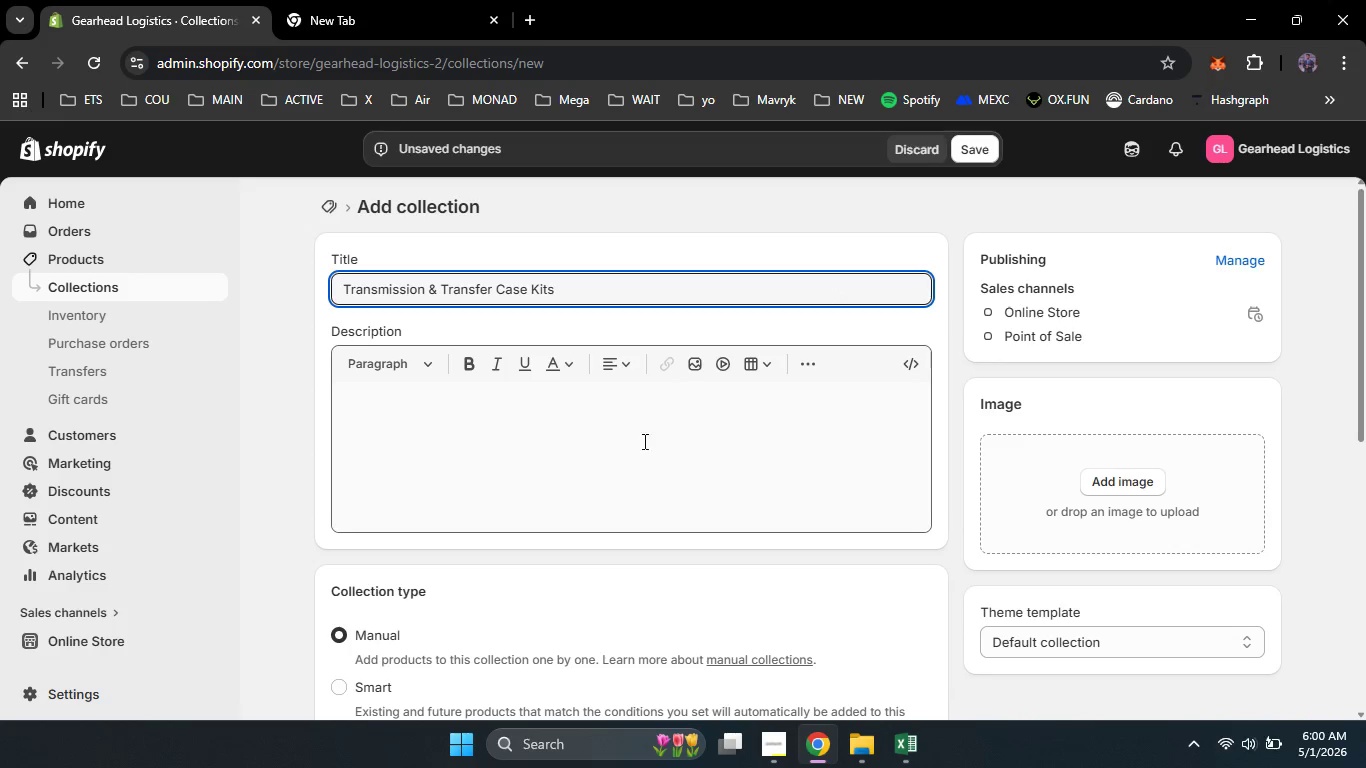 
left_click([638, 444])
 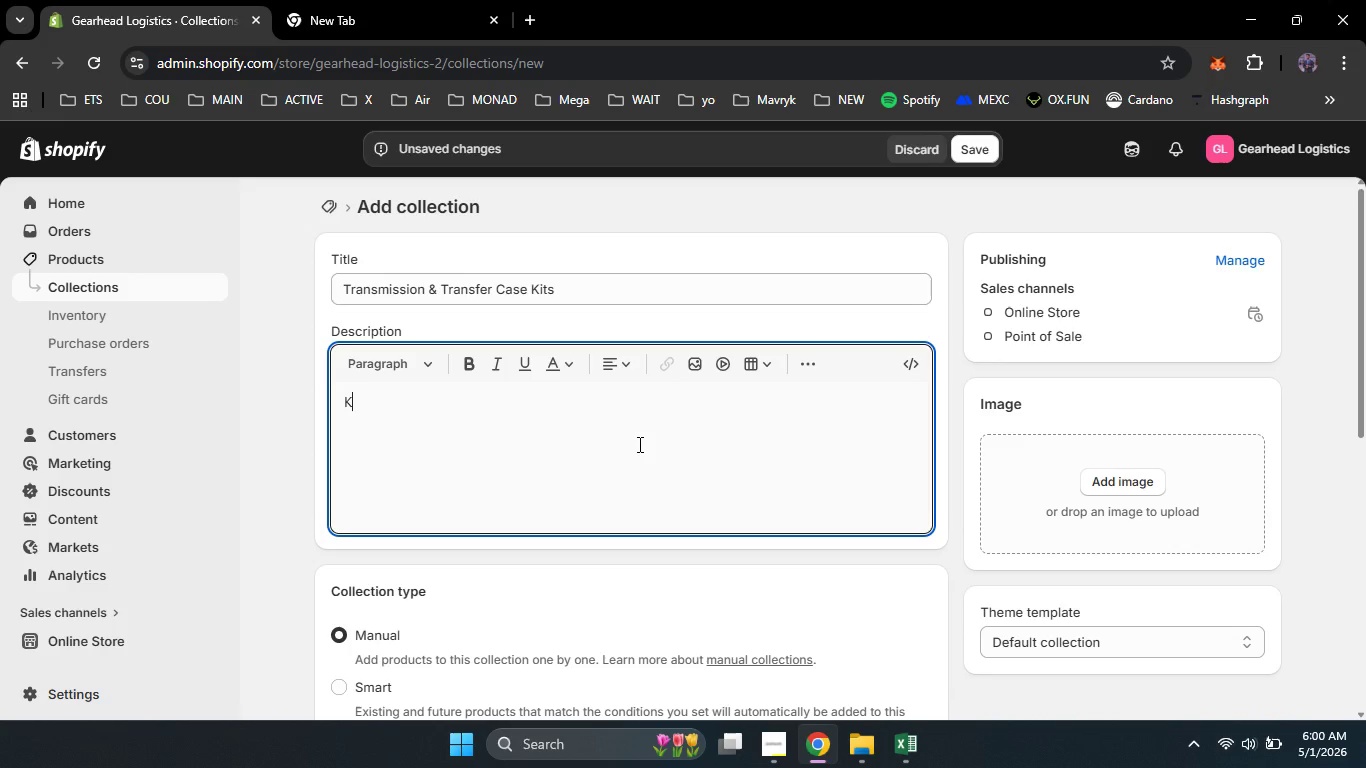 
type(Keep your Vintage 4x4 shifting smoothly with our premium transmission seal kits, rebuild kits, and trasn)
key(Backspace)
key(Backspace)
type(nsfer x)
key(Backspace)
type(case gasket sets. Designed for DIY mechanics who demand )
 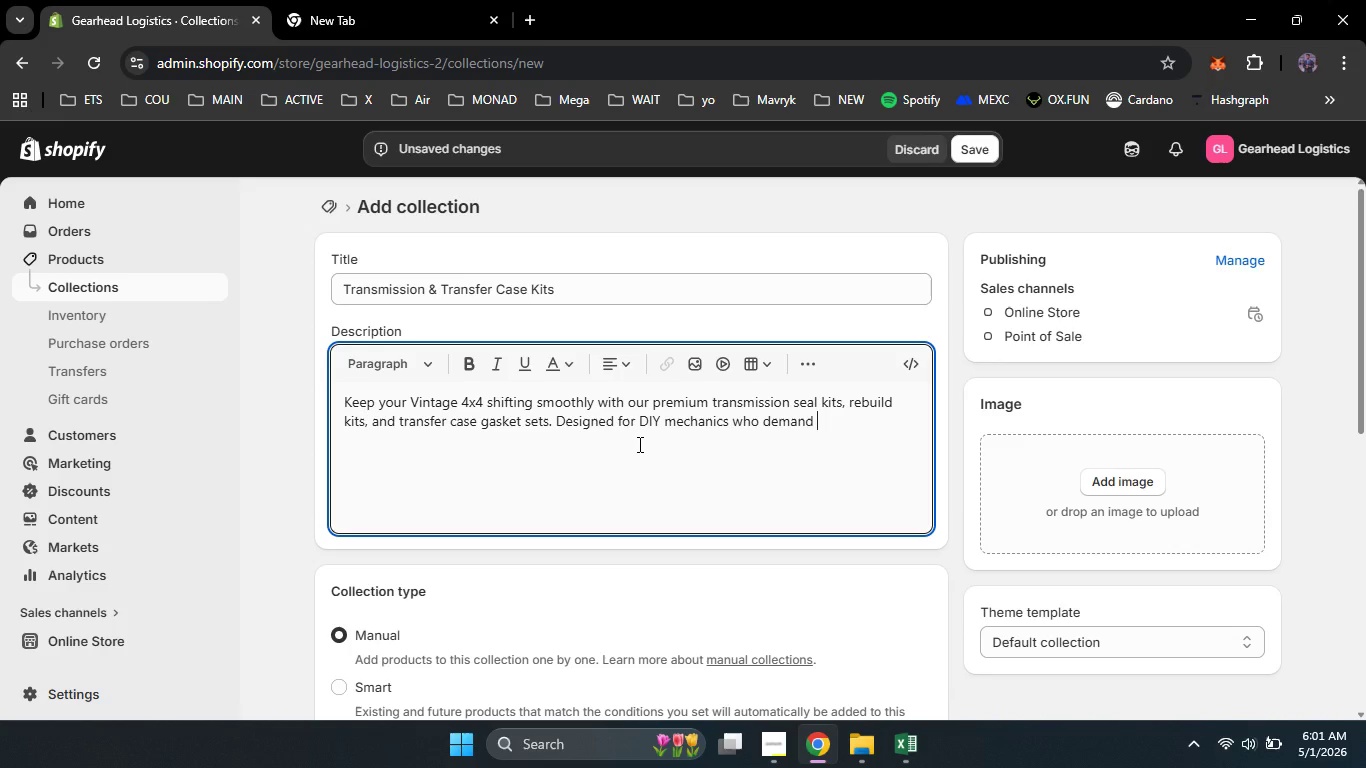 
type(industrial grade reliability. Stop leak and restore performance for )
key(Backspace)
key(Backspace)
key(Backspace)
key(Backspace)
type(with parts engineered for off-road abuse.)
 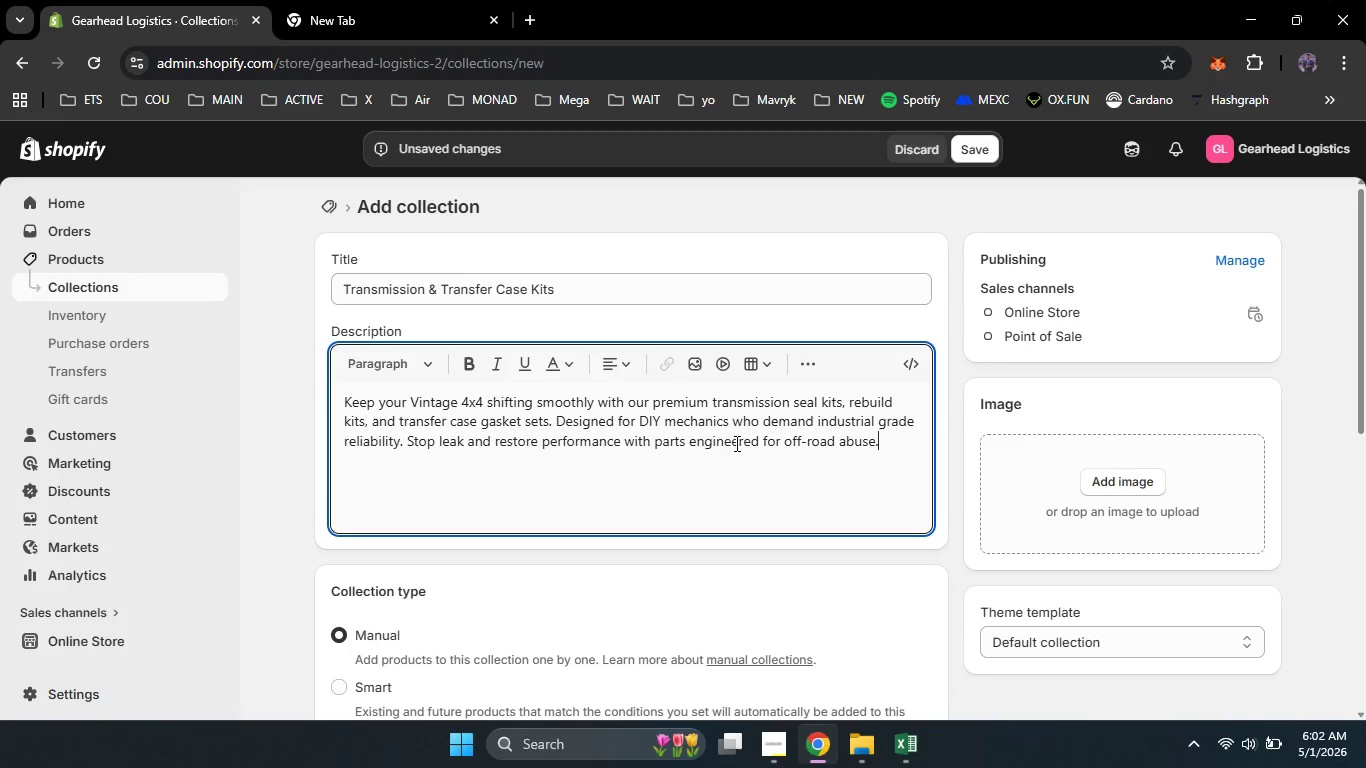 
scroll: coordinate [744, 463], scroll_direction: down, amount: 2.0
 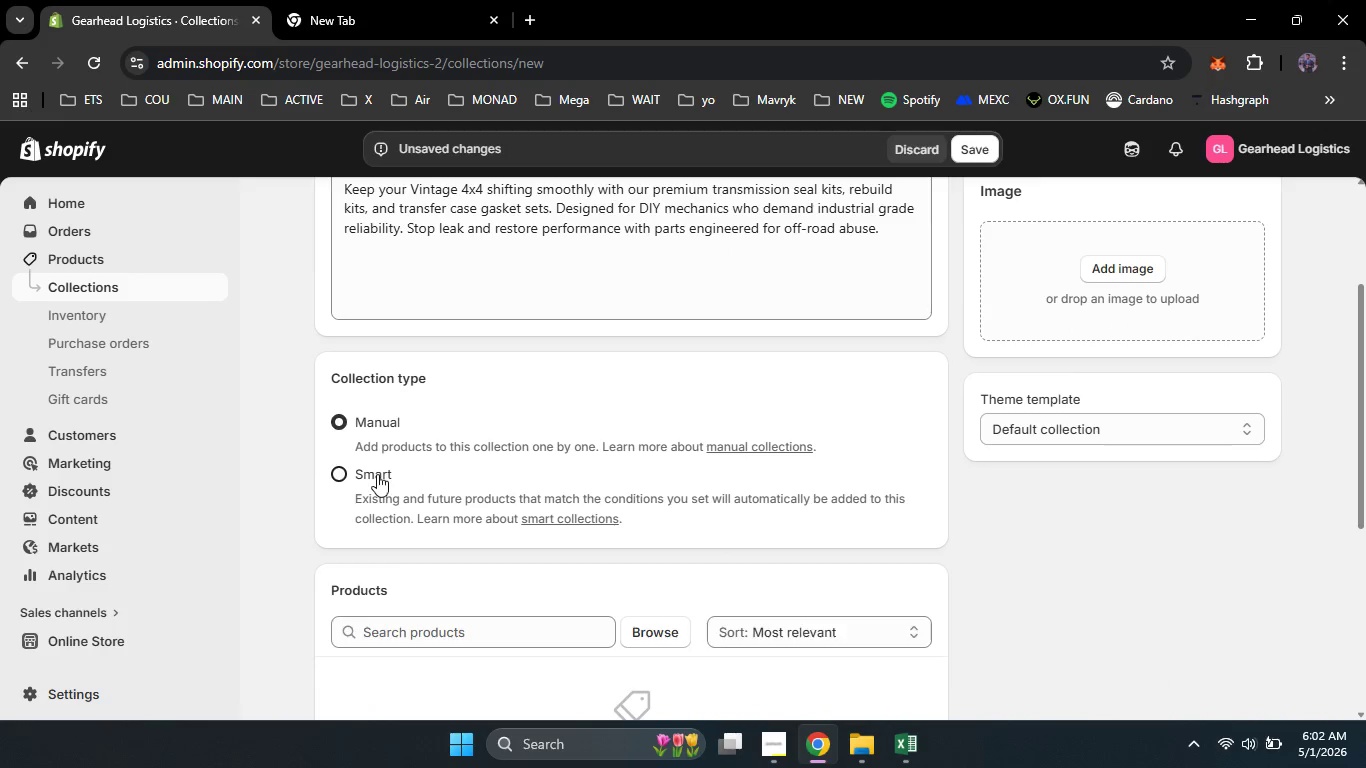 
left_click([377, 474])
 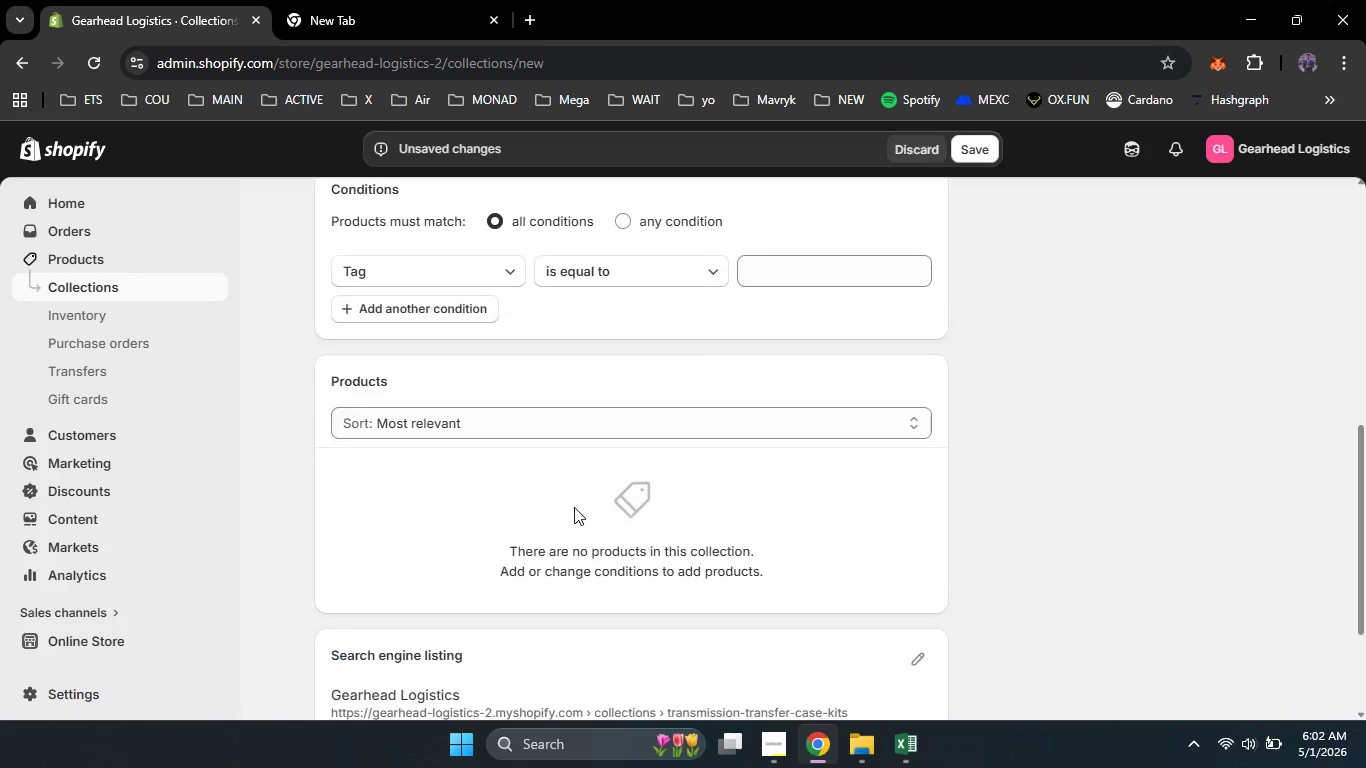 
scroll: coordinate [574, 507], scroll_direction: down, amount: 6.0
 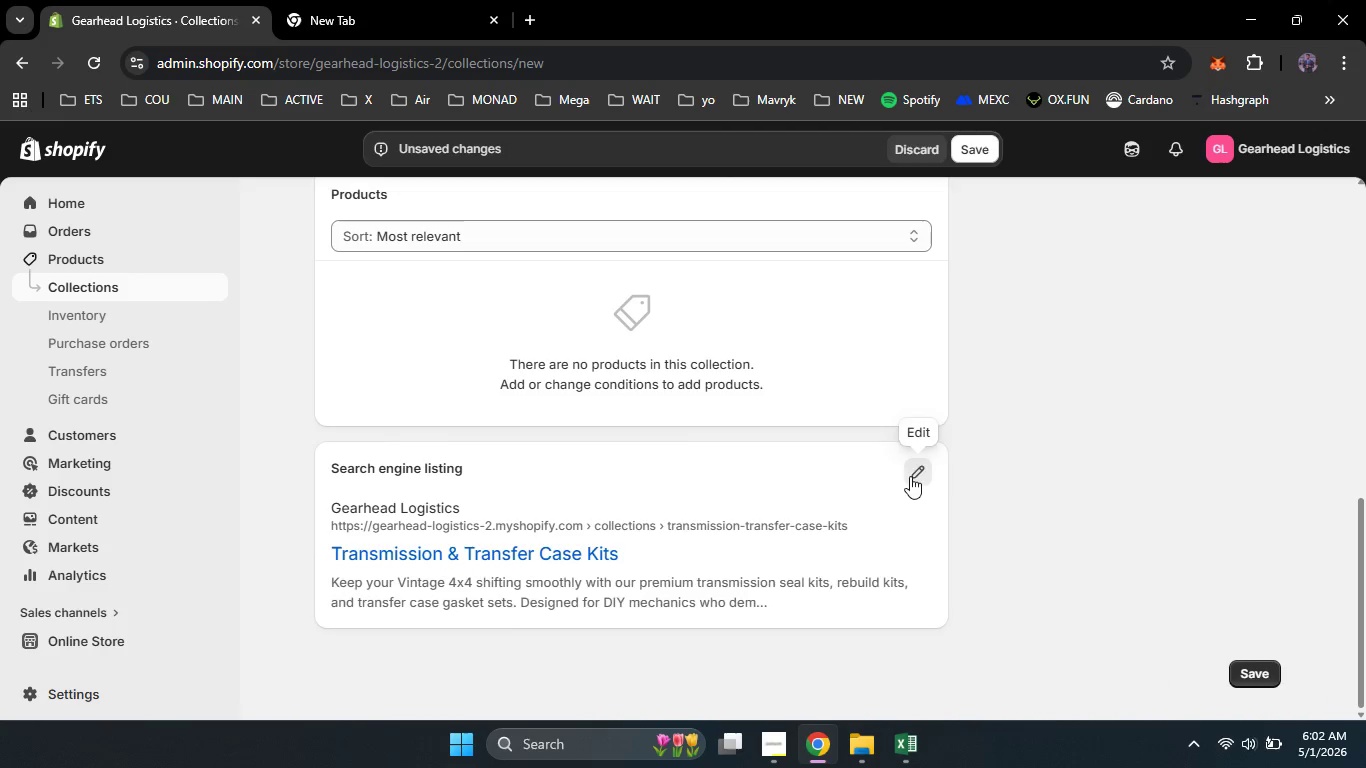 
left_click([910, 476])
 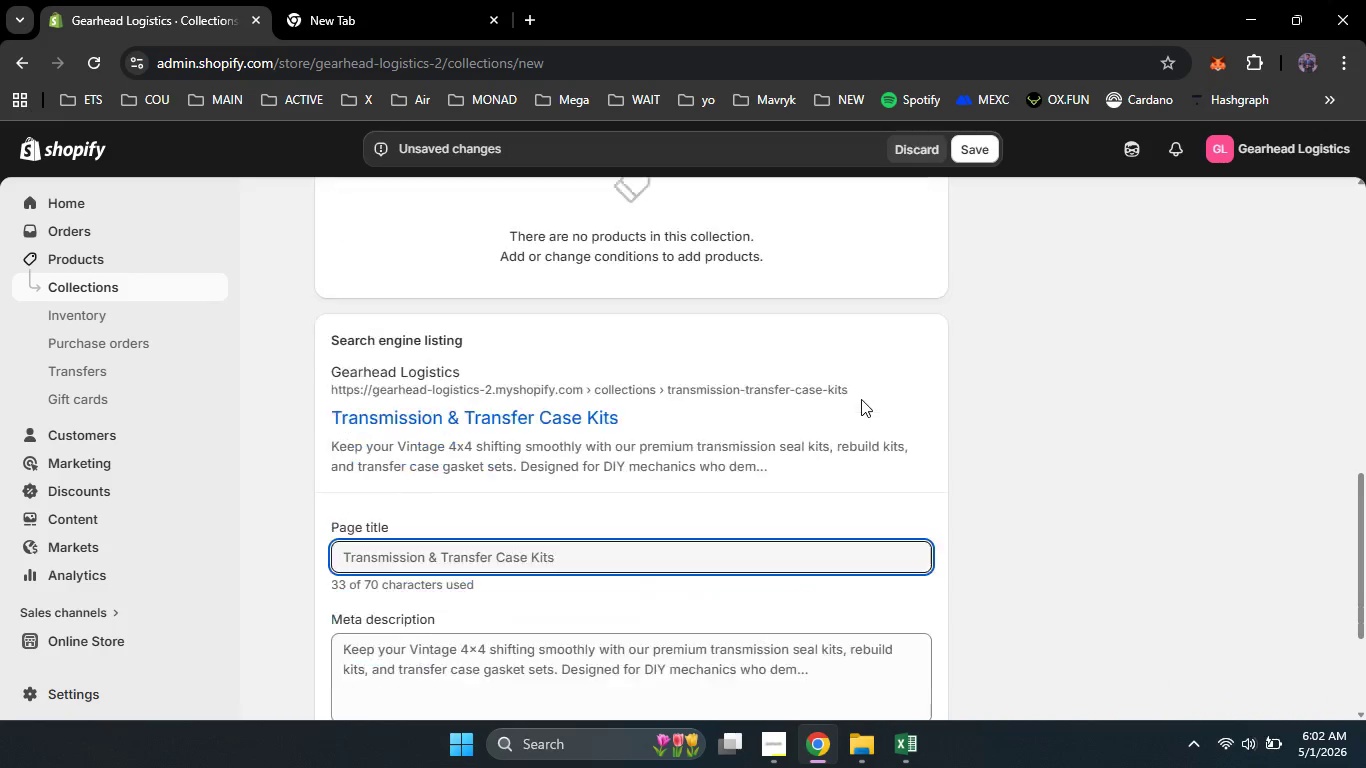 
scroll: coordinate [861, 399], scroll_direction: down, amount: 2.0
 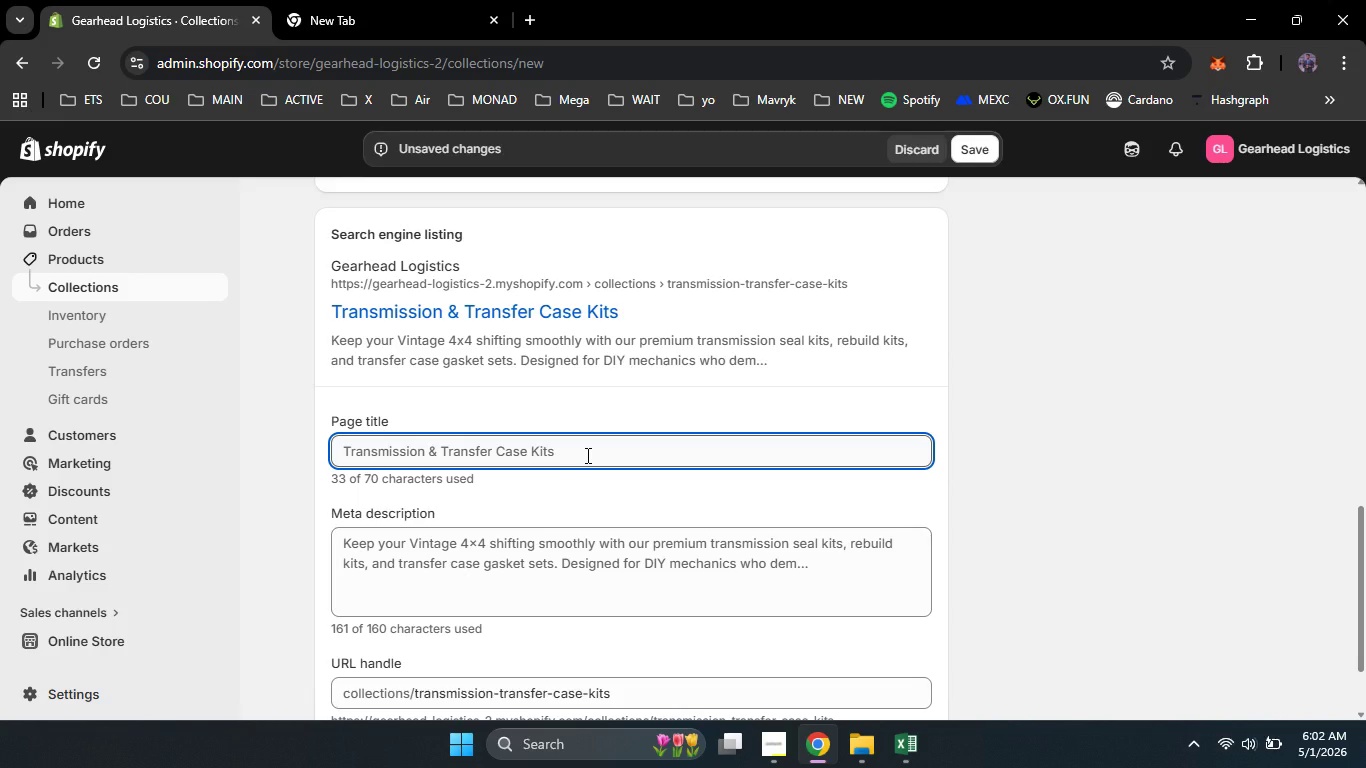 
left_click([586, 455])
 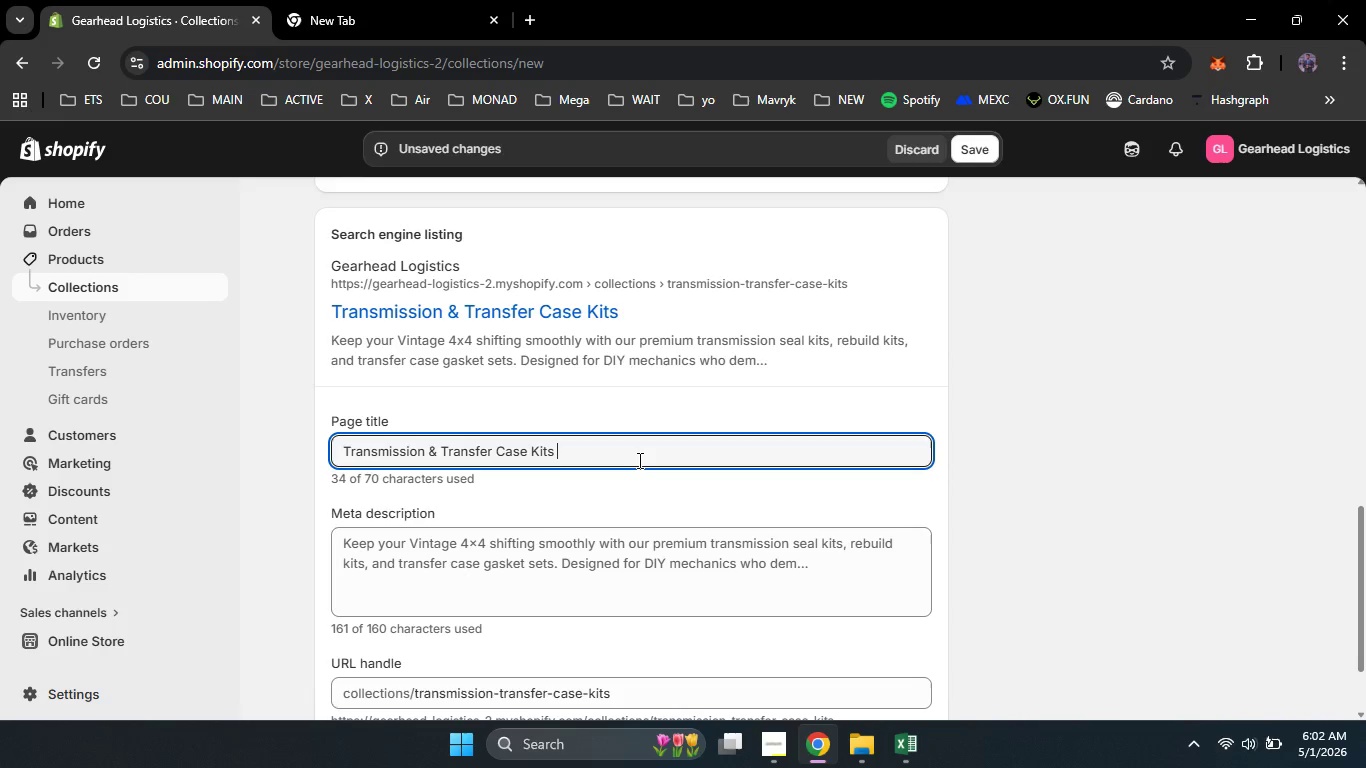 
type( for v)
key(Backspace)
key(Backspace)
key(Backspace)
key(Backspace)
key(Backspace)
type(for Vintage 4x4 )
 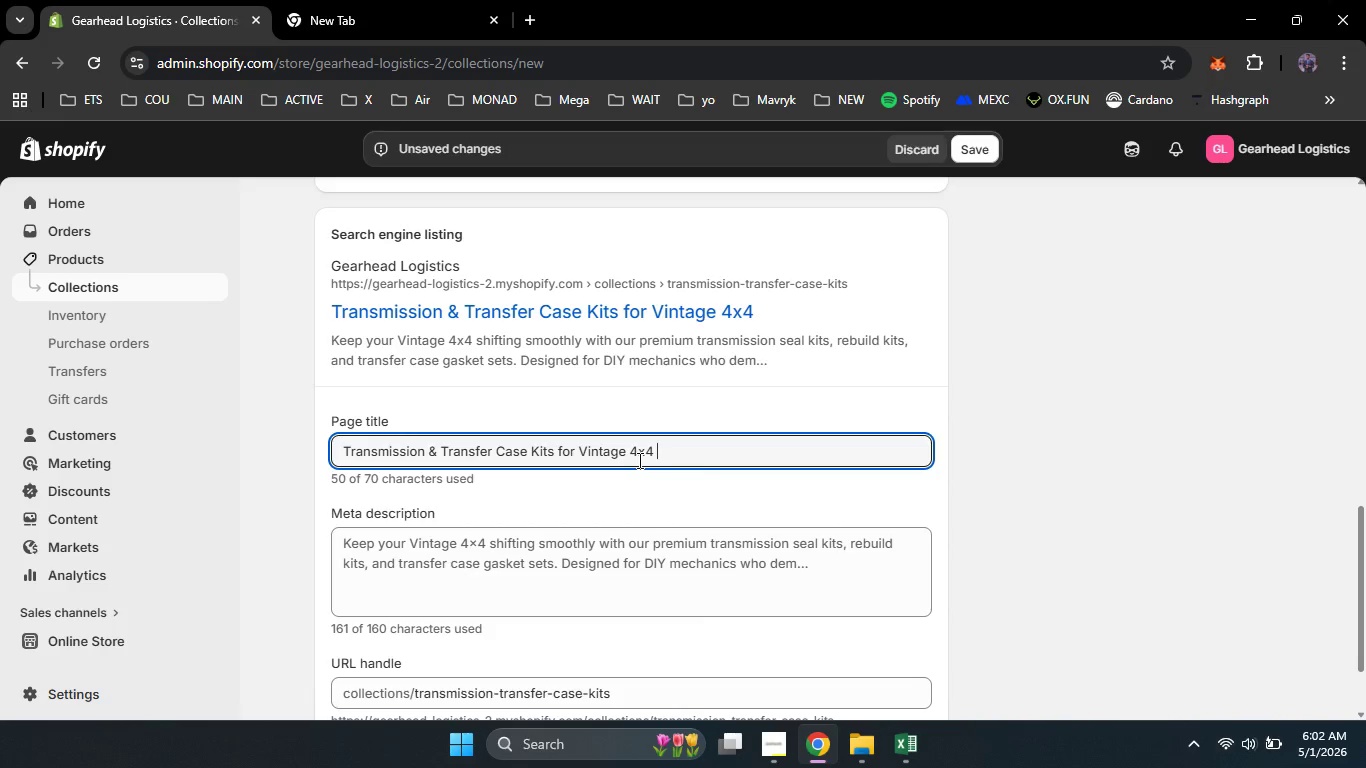 
key(Backspace)
 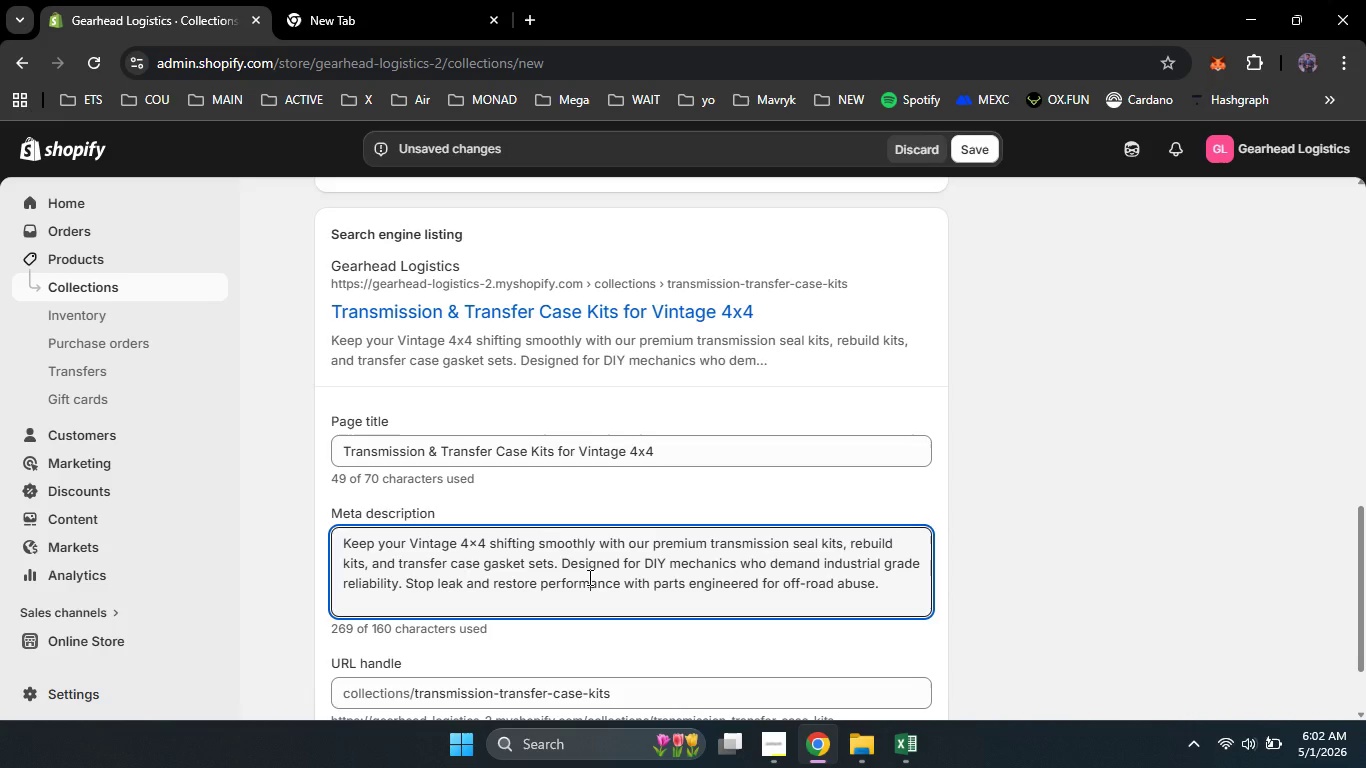 
left_click([588, 577])
 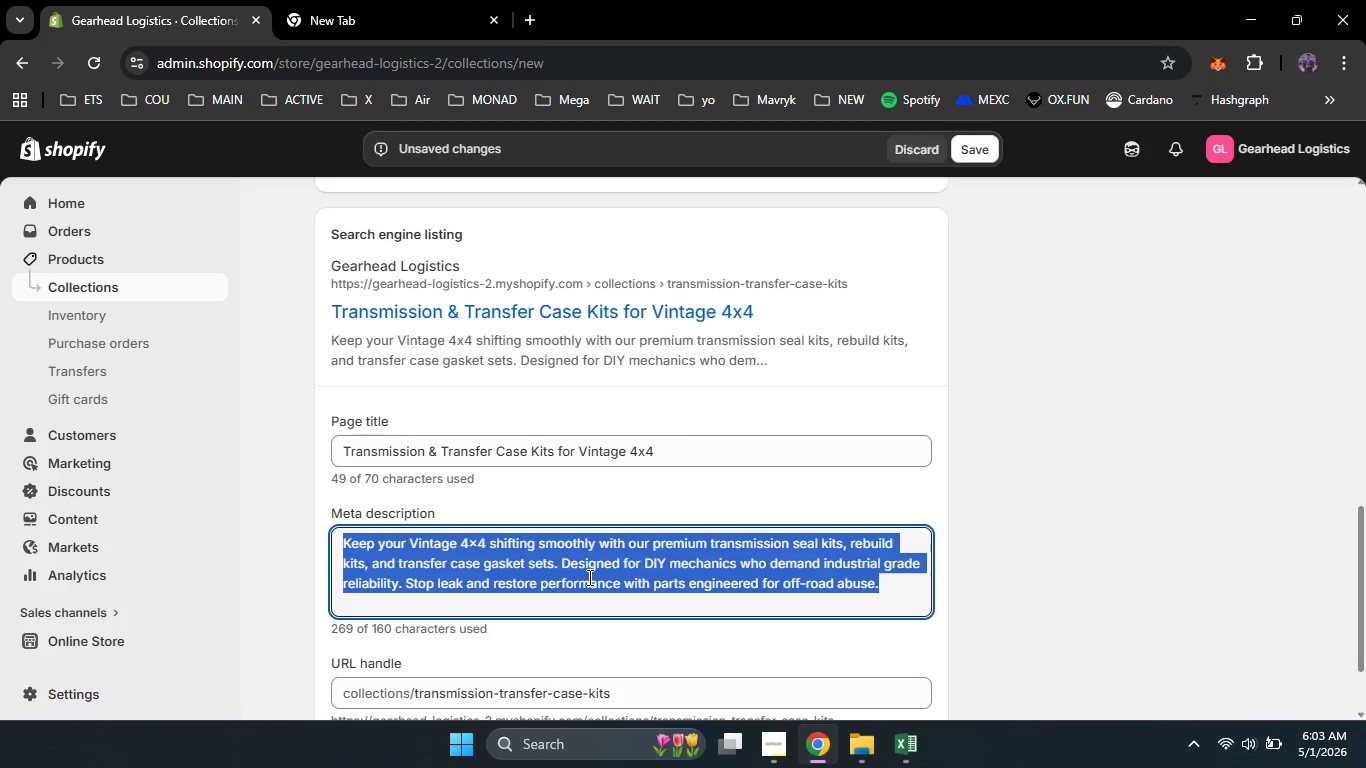 
key(Control+A)
 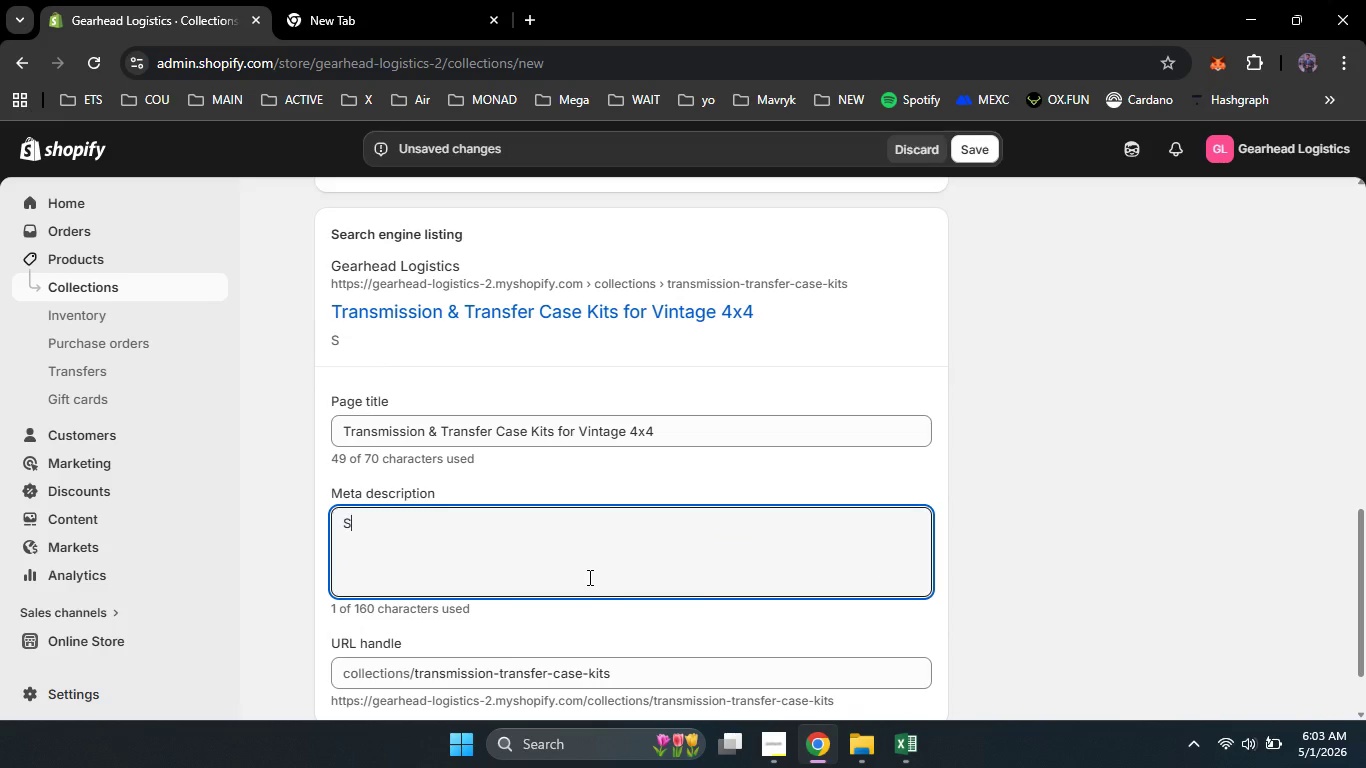 
type(Shop transmission seal kits, rebuild kits, amd NP205 transfer case gaskey)
key(Backspace)
type(ts for LAn)
key(Backspace)
key(Backspace)
type(and Cruiser )
key(Backspace)
type(, Jeep CJ7)
 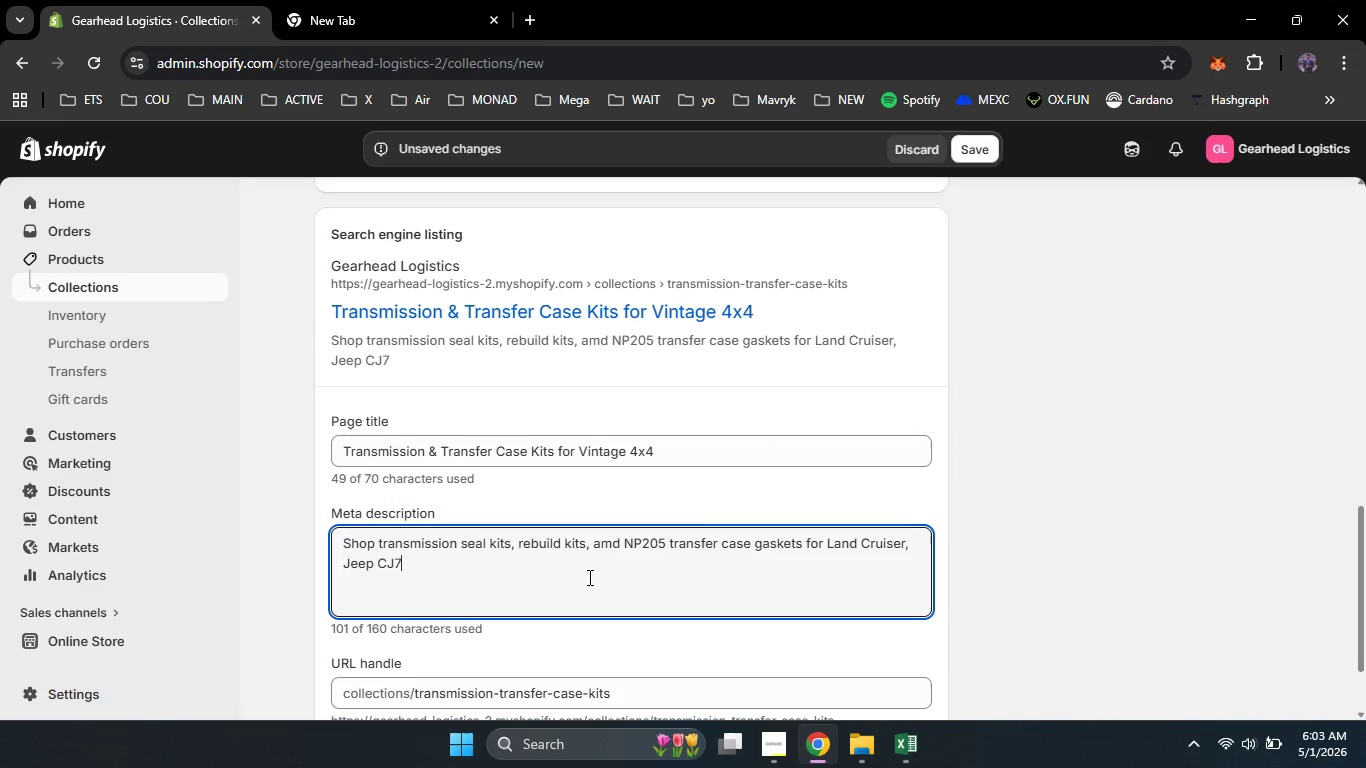 
type(, K5 Blazer, and more. DIY friendly past)
key(Backspace)
key(Backspace)
type(rts for classic 4x4 restoration.)
 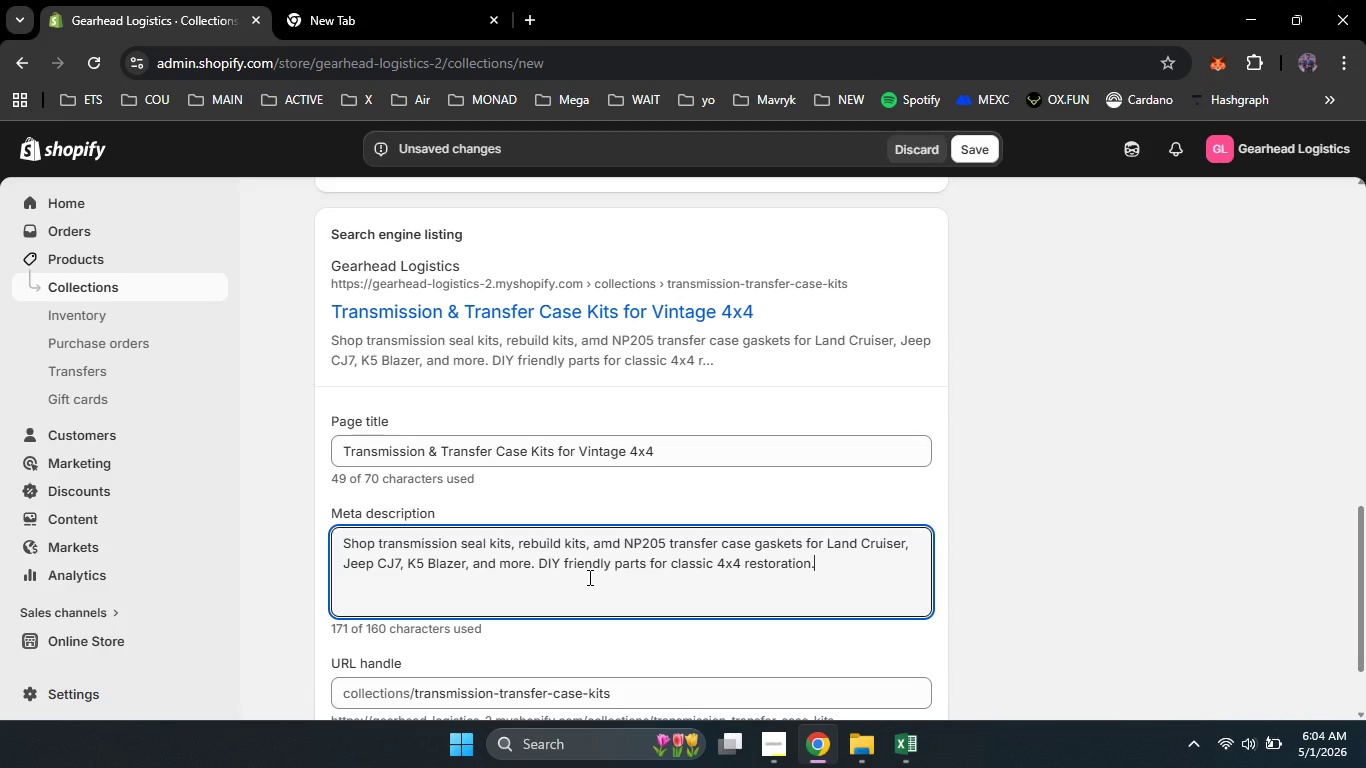 
scroll: coordinate [772, 513], scroll_direction: none, amount: 0.0
 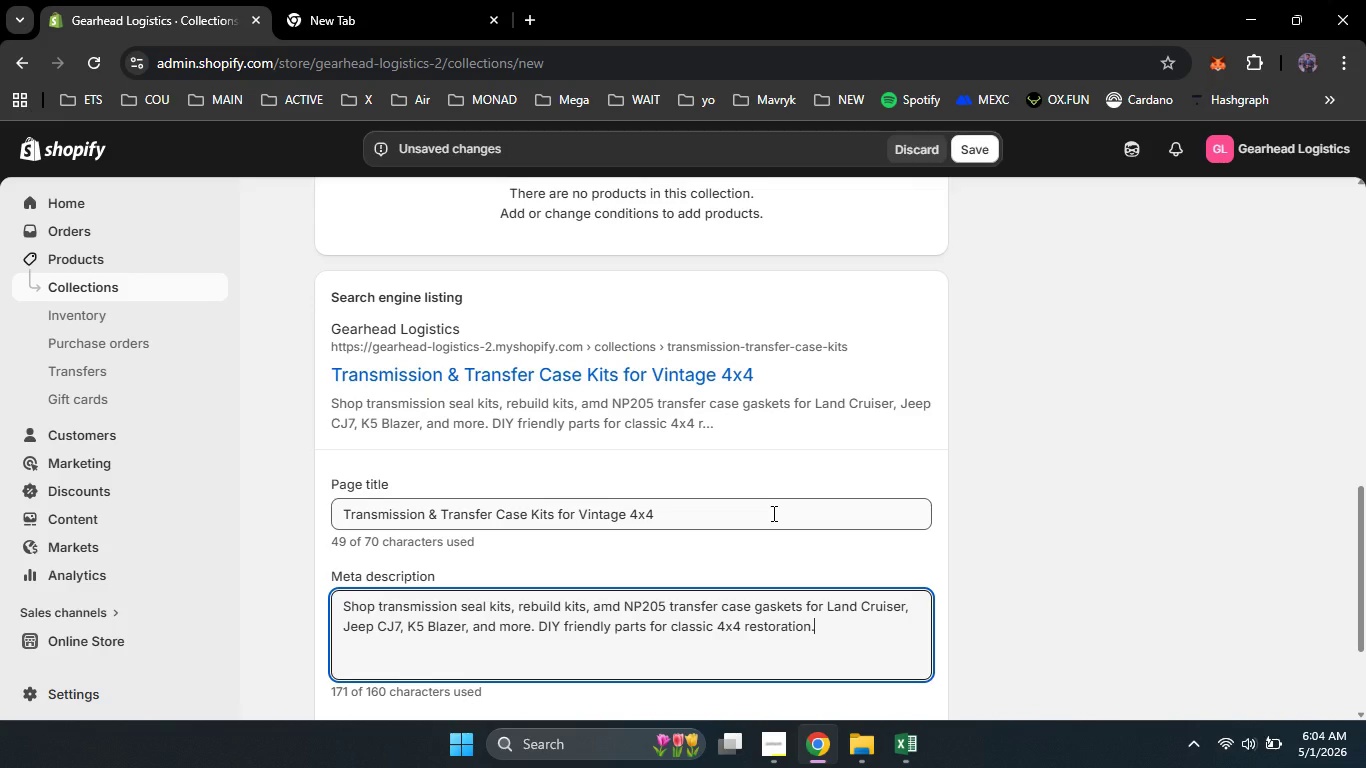 
scroll: coordinate [772, 513], scroll_direction: up, amount: 5.0
 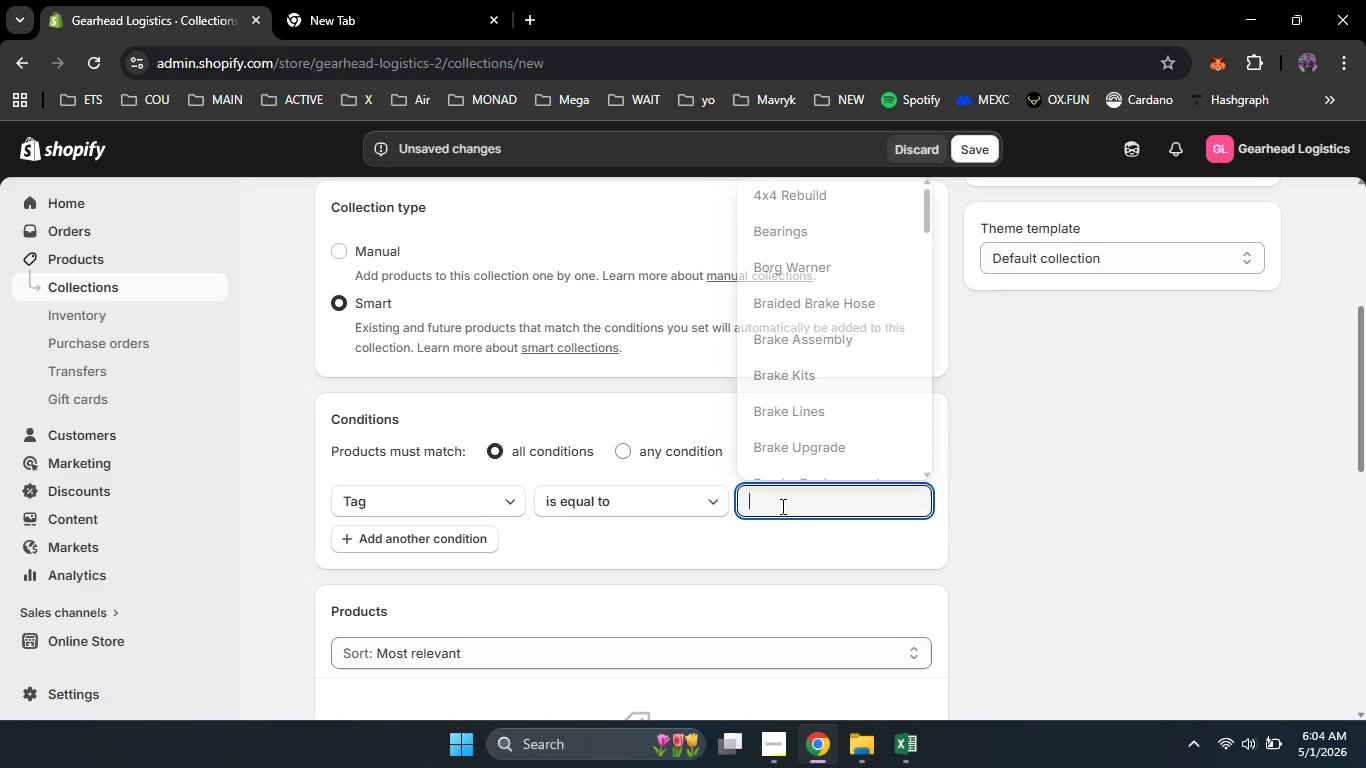 
left_click([781, 506])
 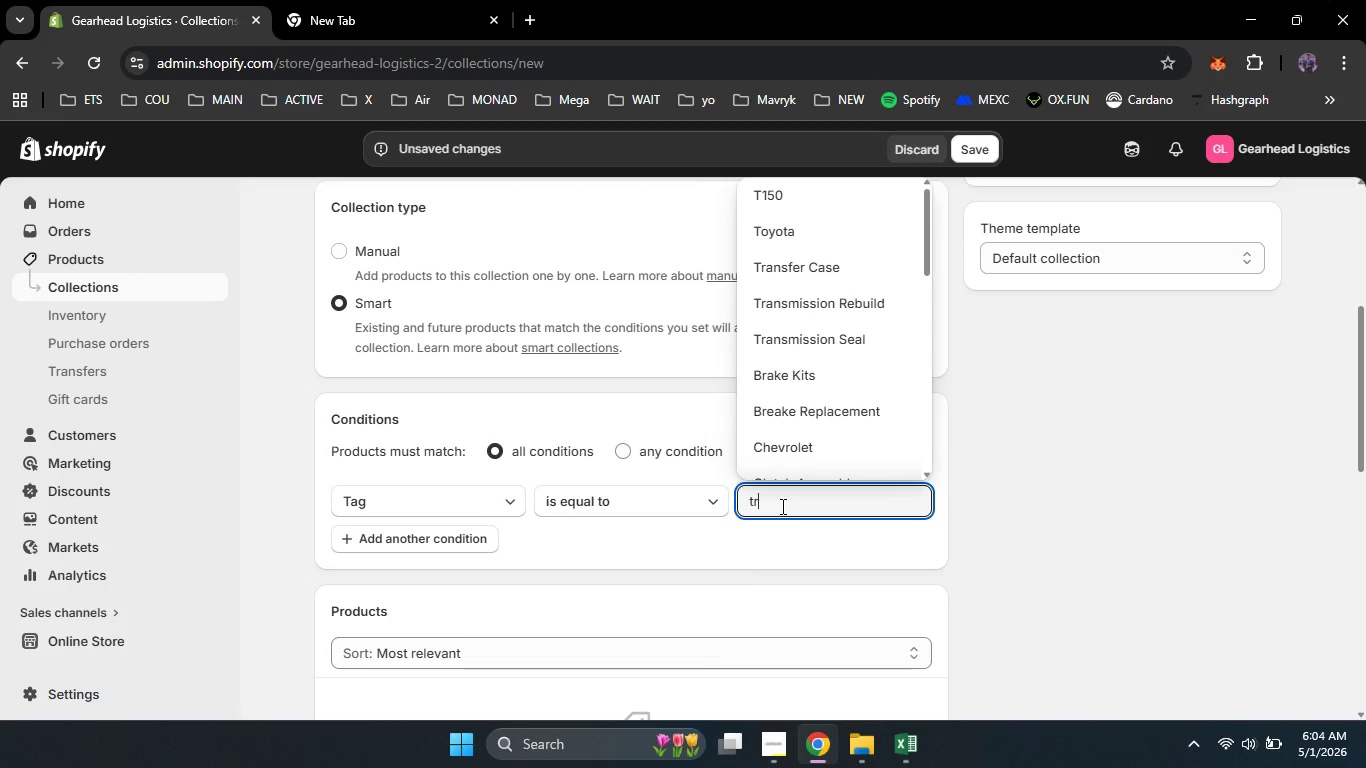 
type(tran)
 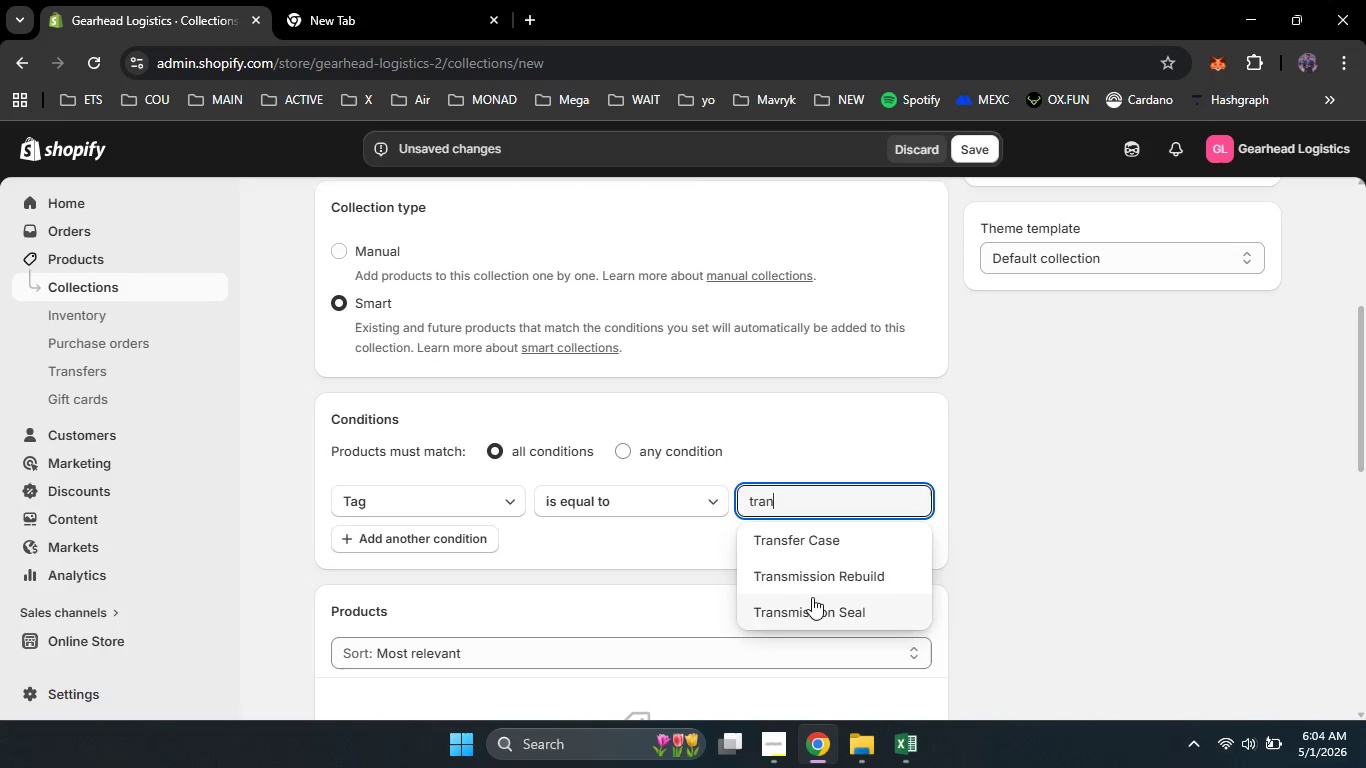 
wait(5.25)
 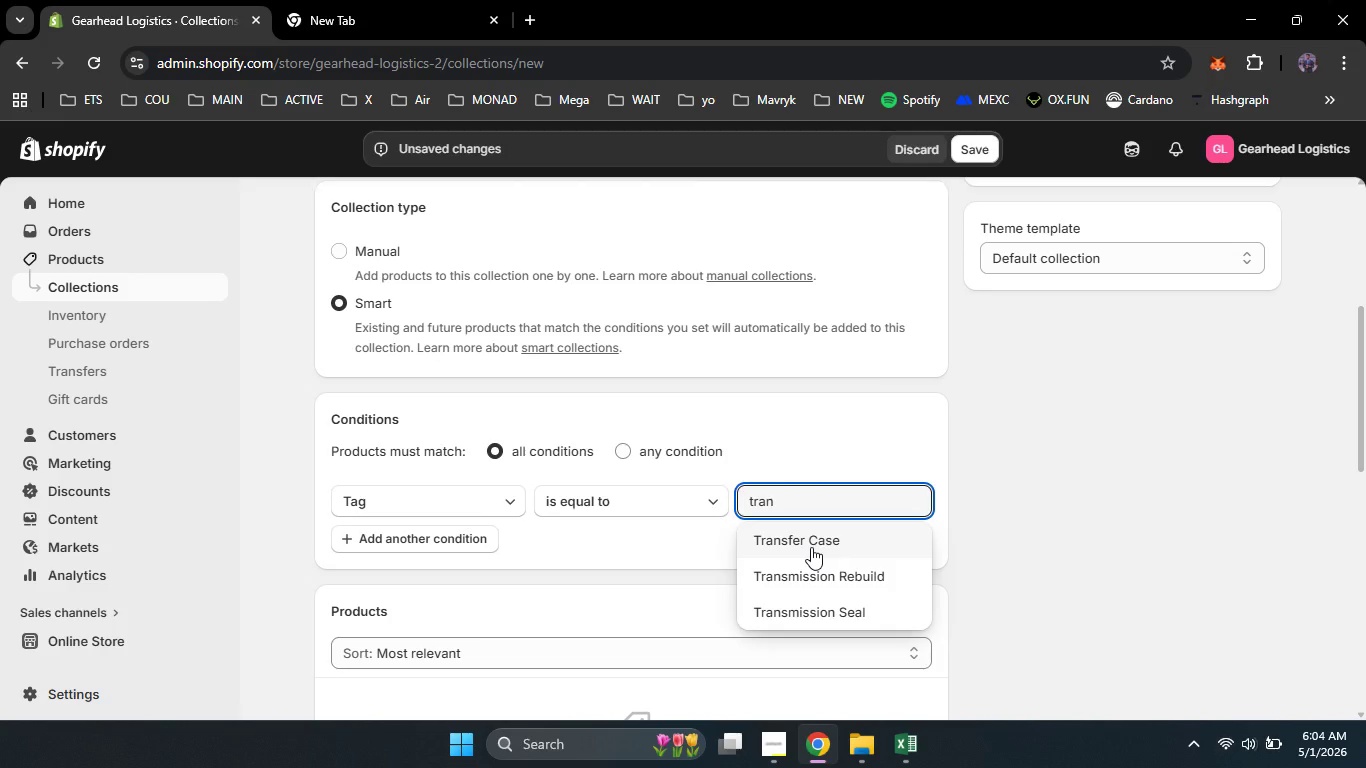 
left_click([812, 599])
 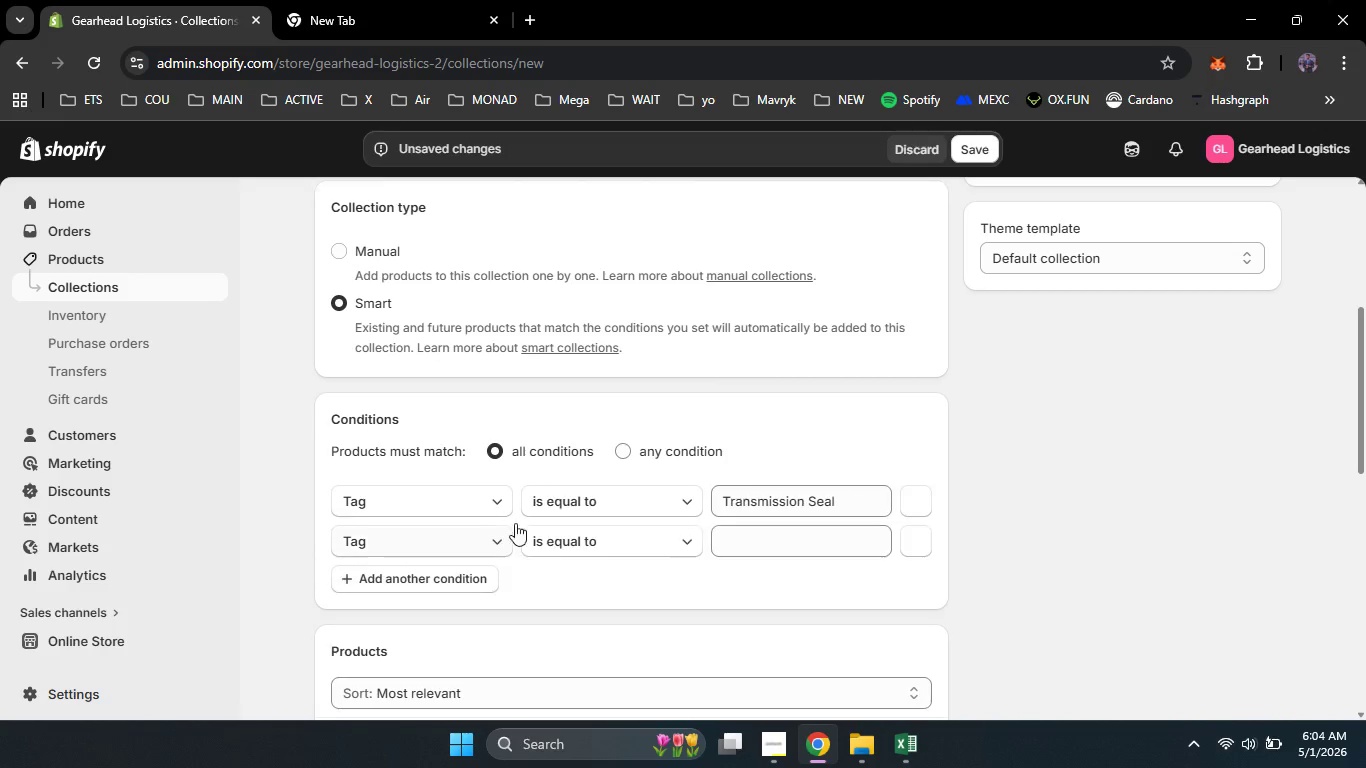 
left_click([474, 532])
 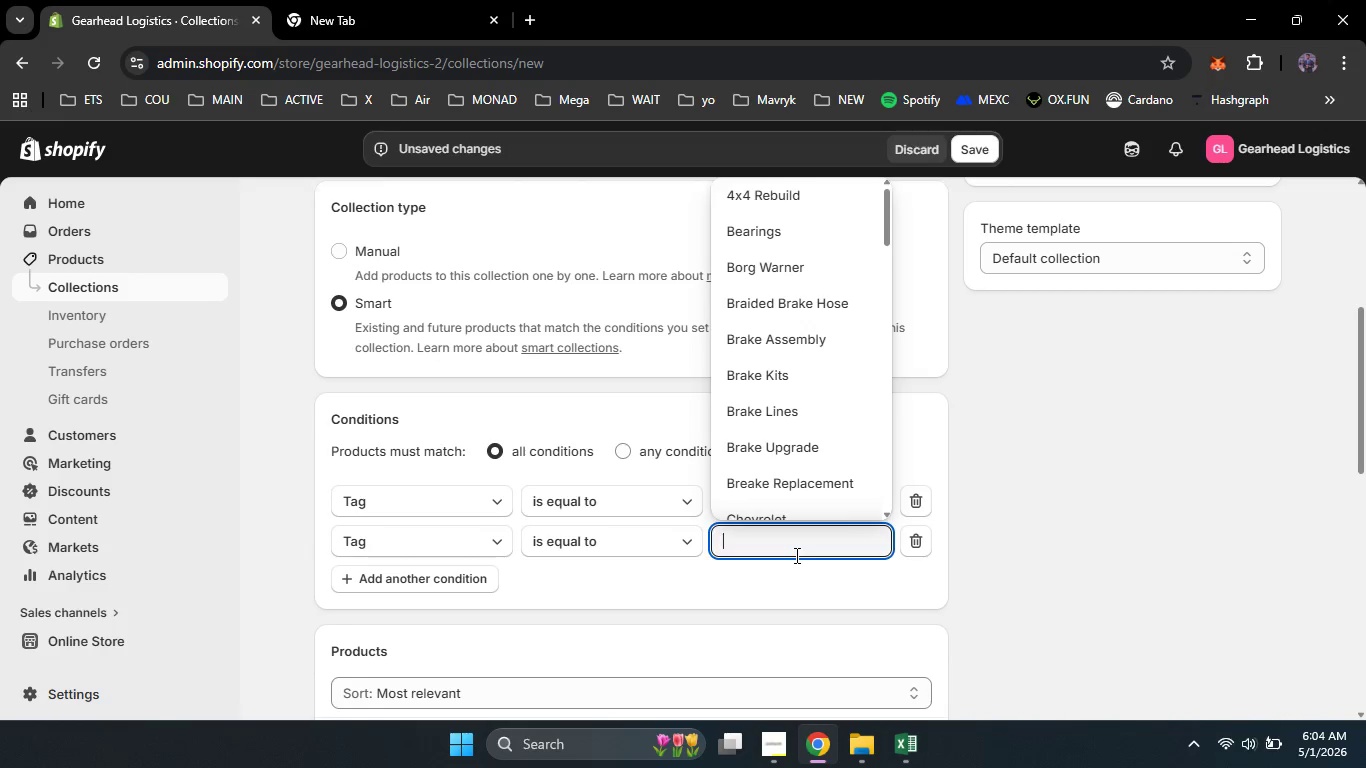 
left_click([795, 555])
 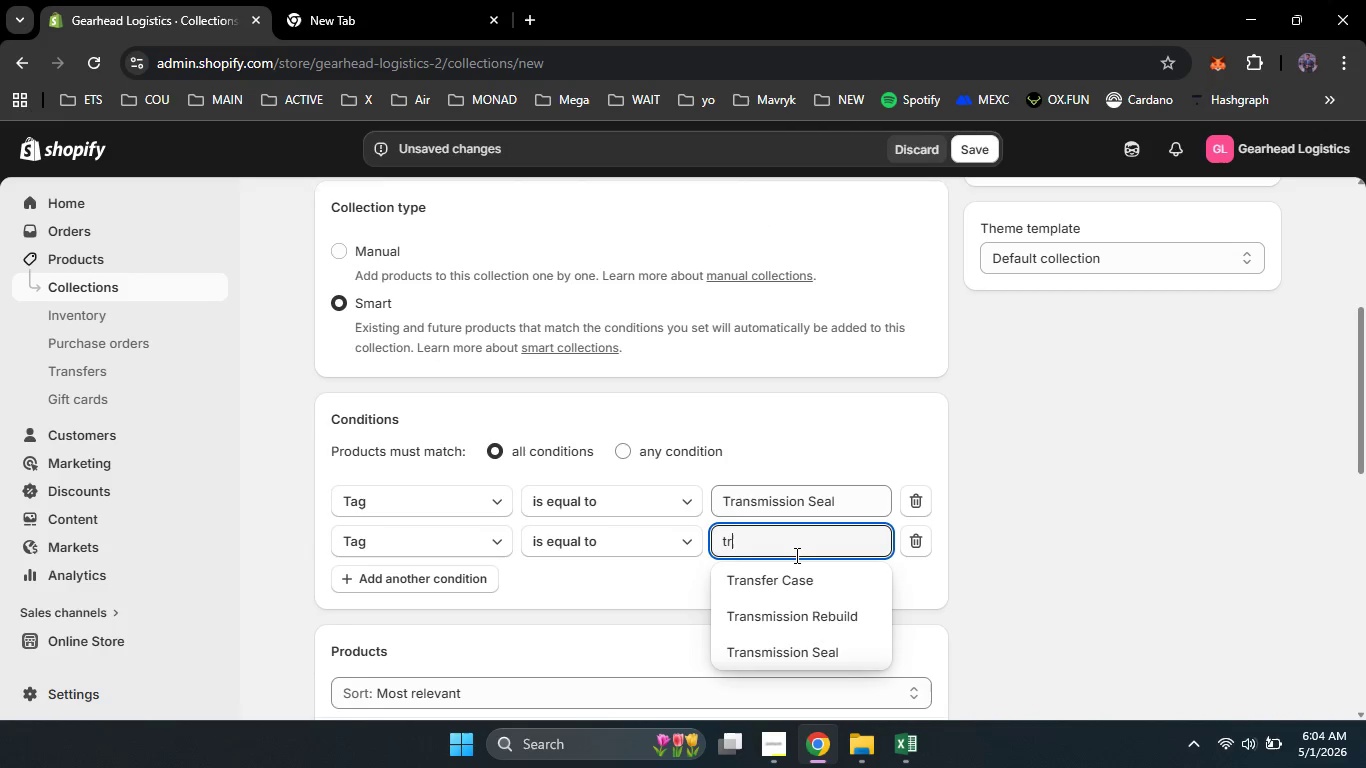 
type(tran)
 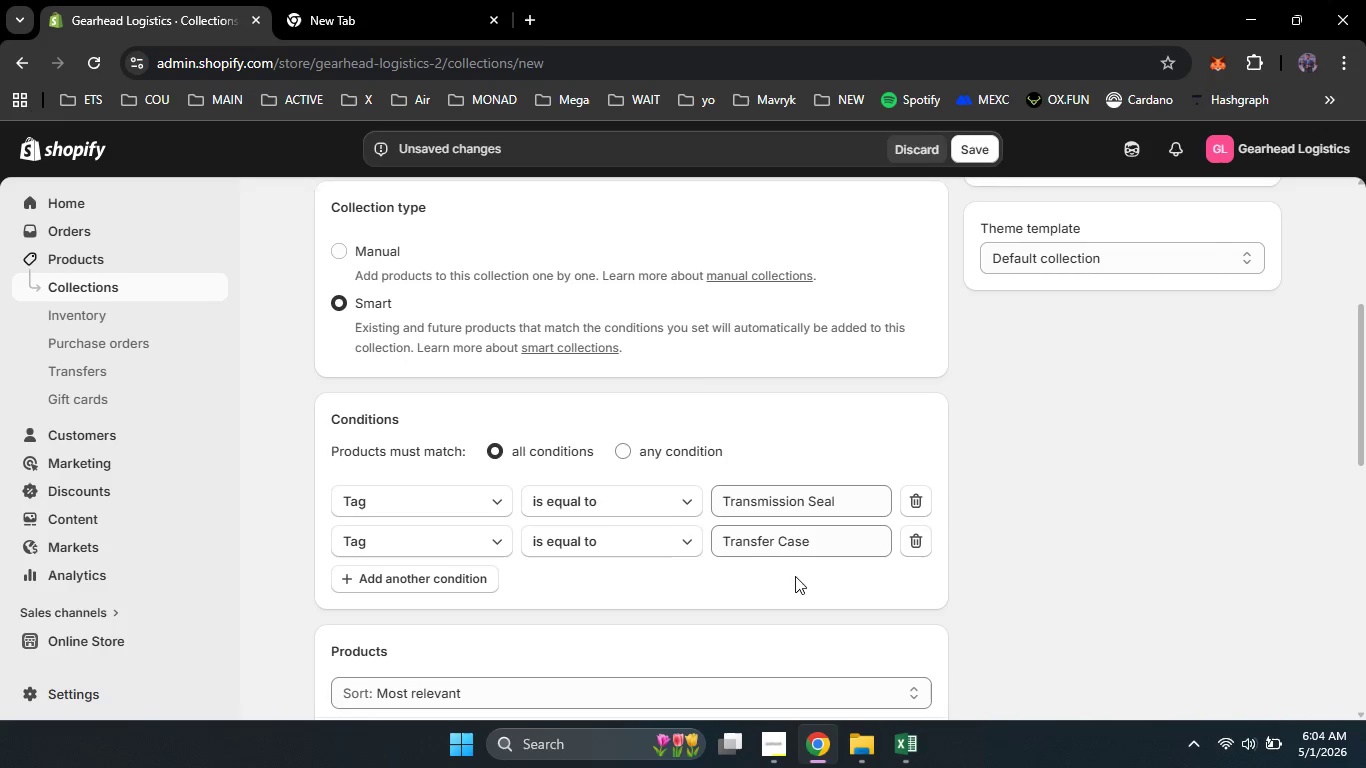 
left_click([795, 576])
 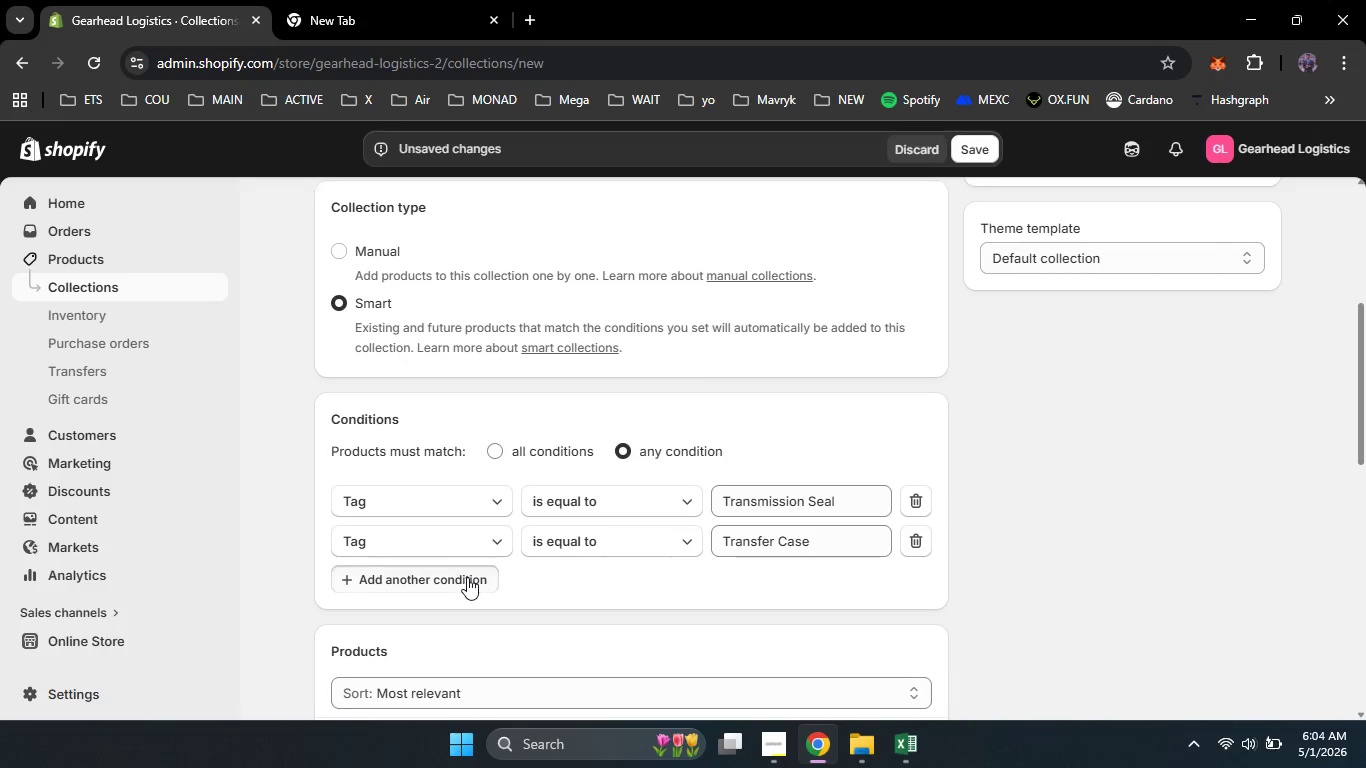 
left_click([467, 577])
 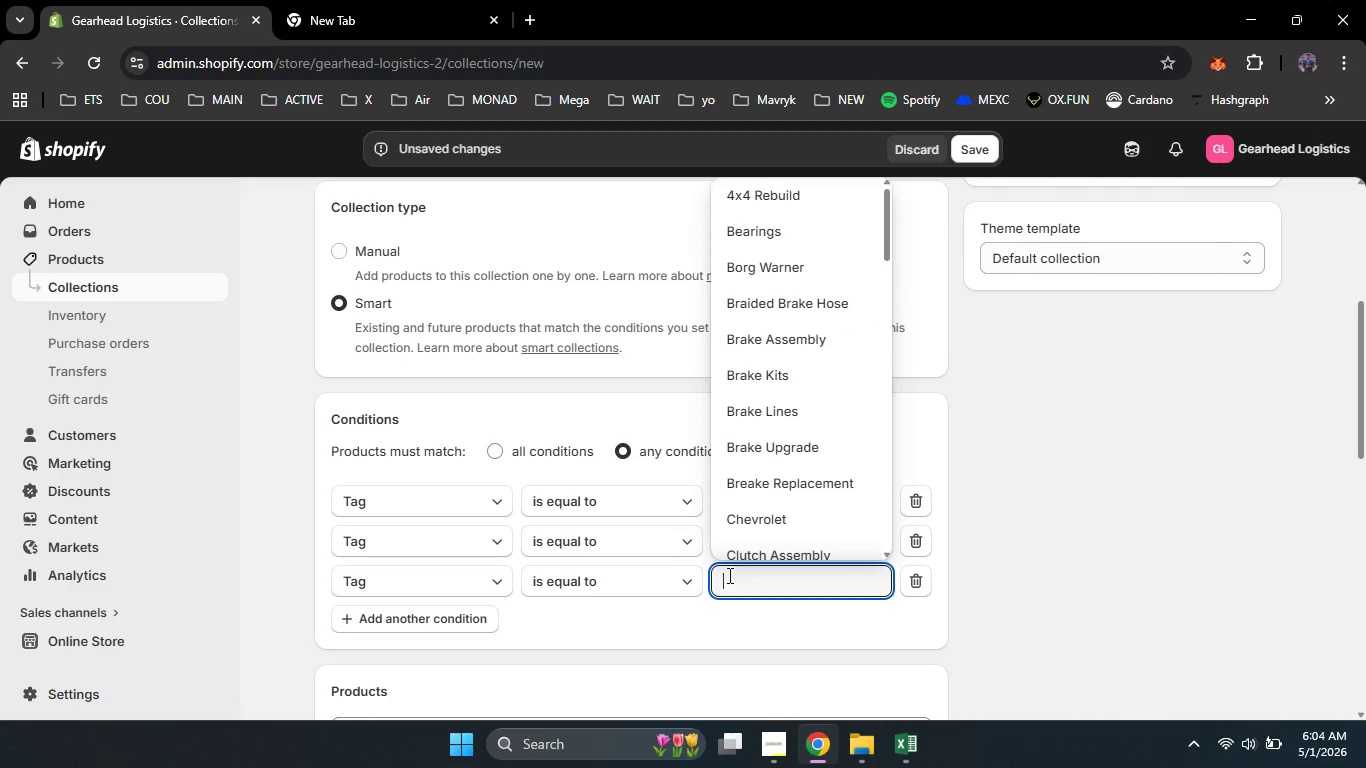 
left_click([728, 575])
 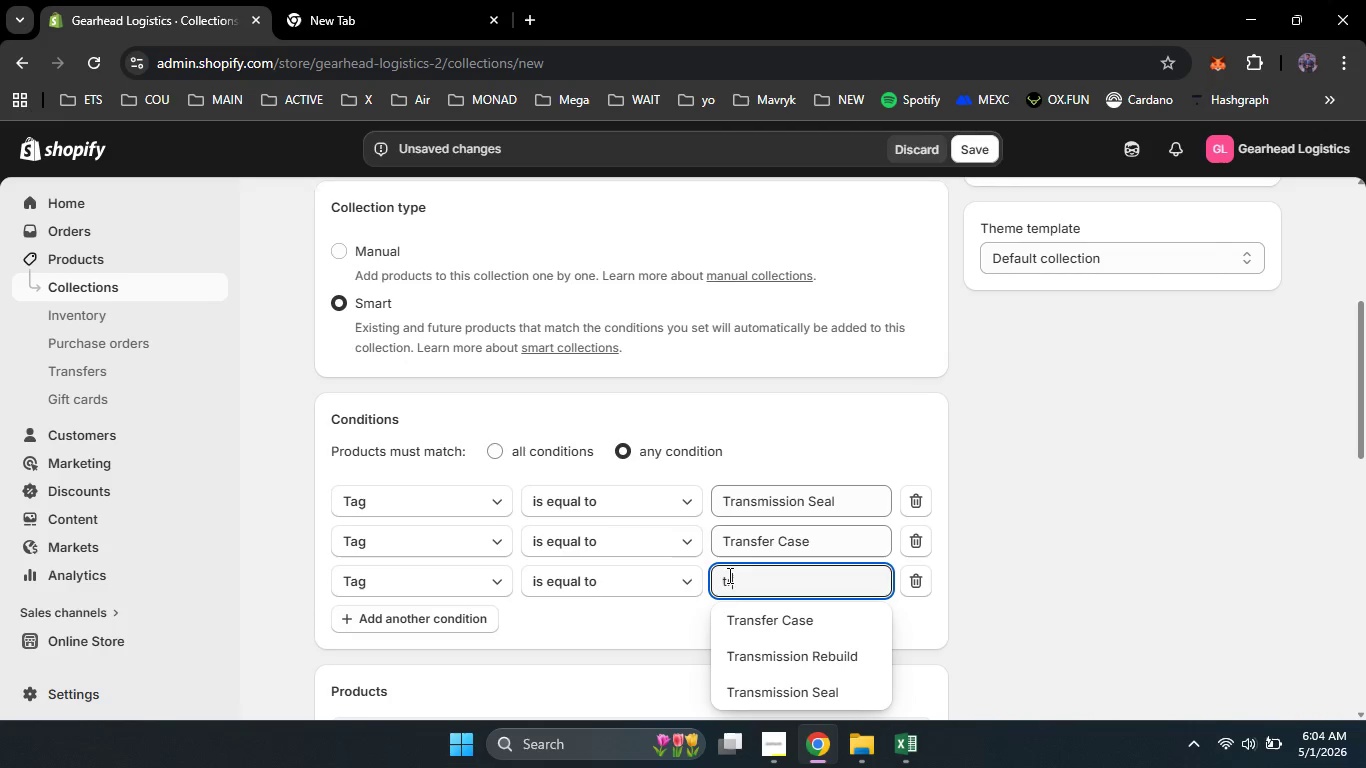 
type(tr)
 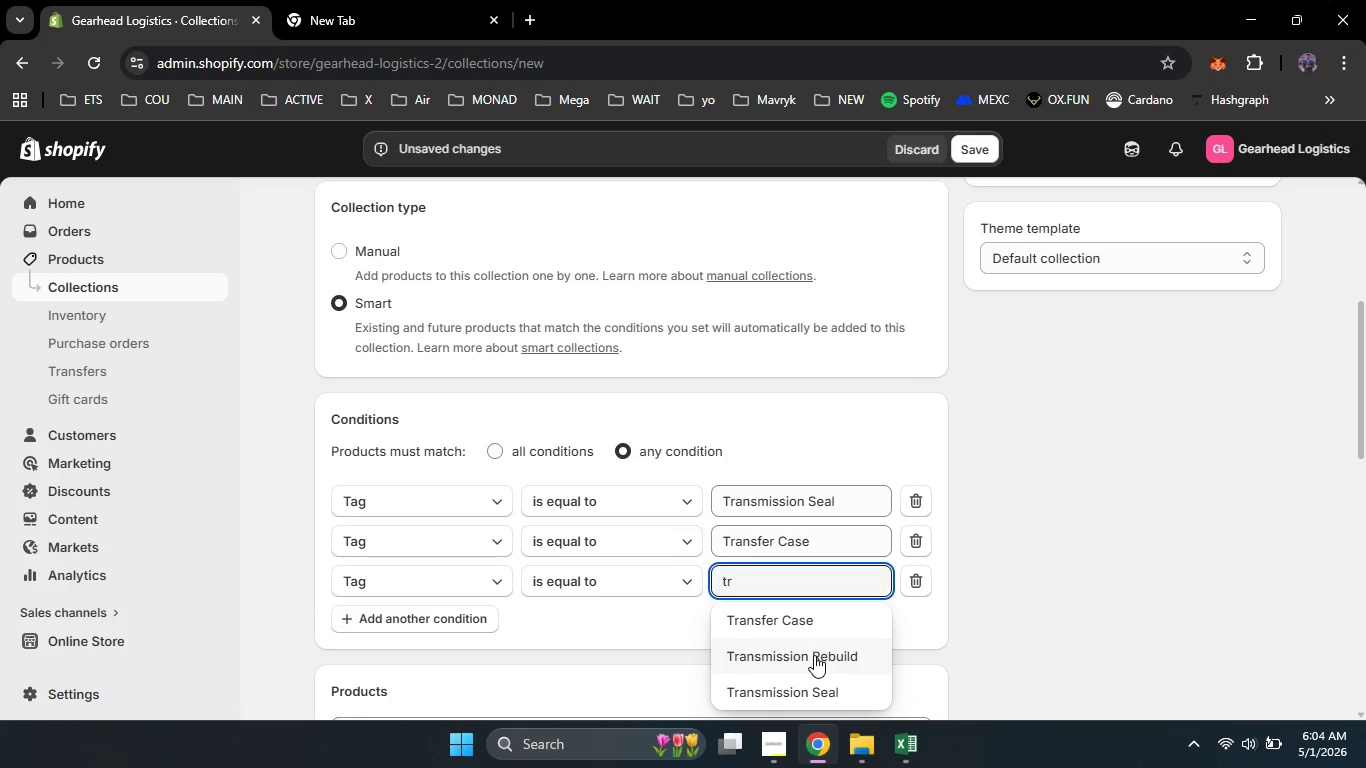 
left_click([814, 655])
 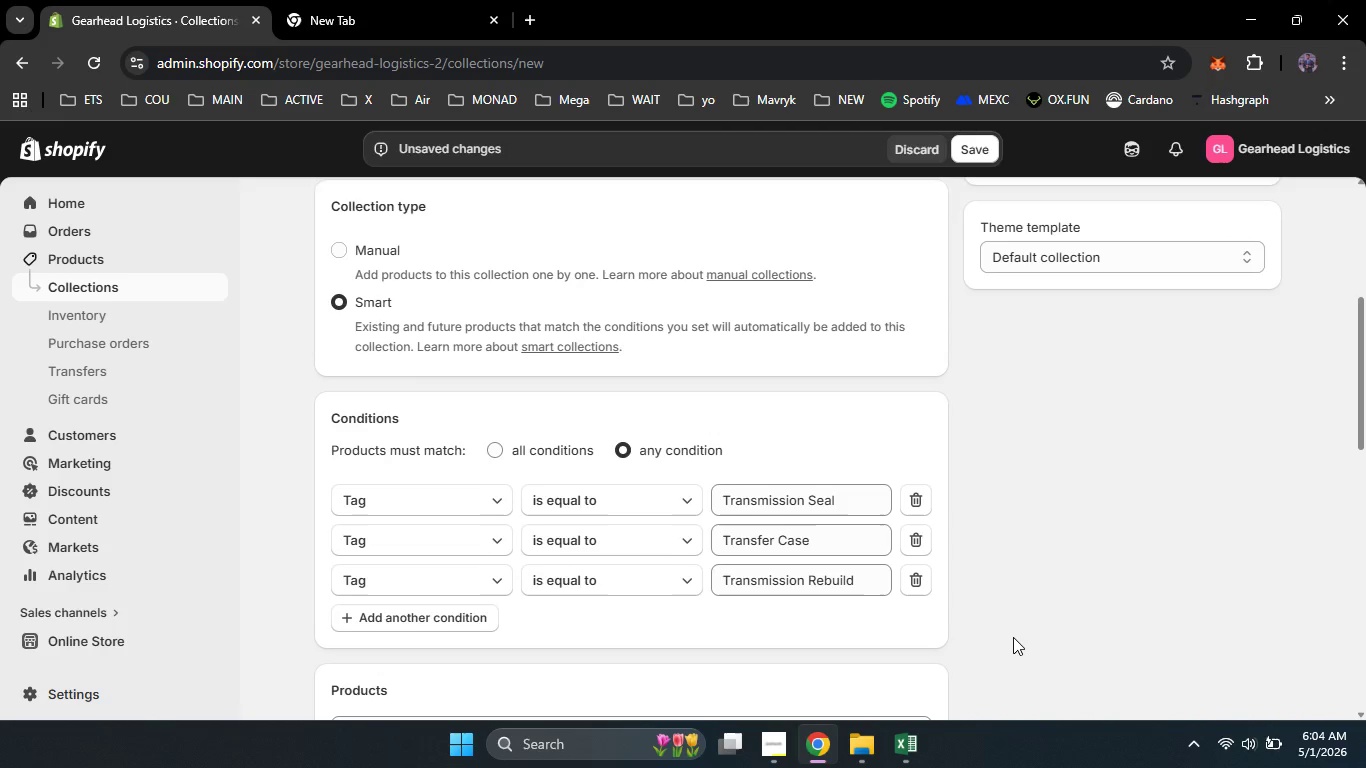 
left_click([1013, 637])
 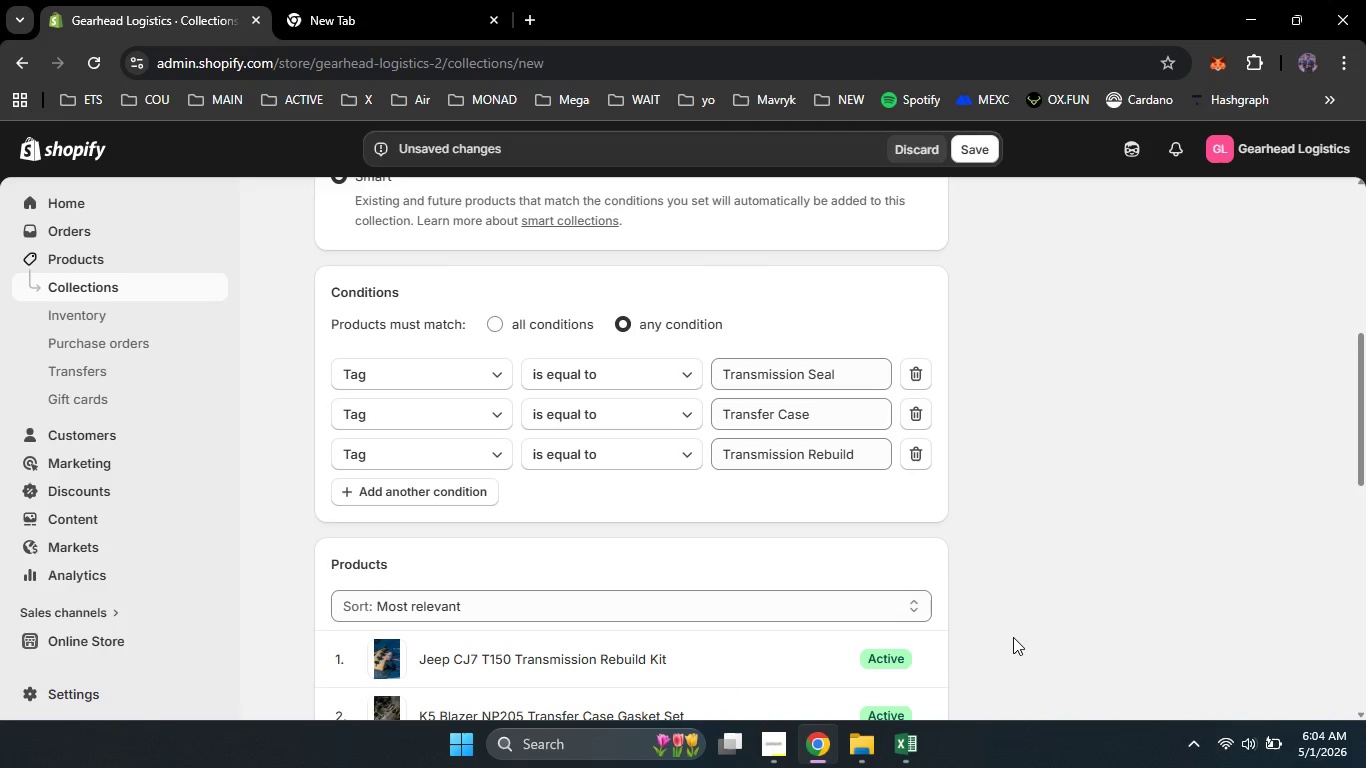 
scroll: coordinate [1013, 637], scroll_direction: none, amount: 0.0
 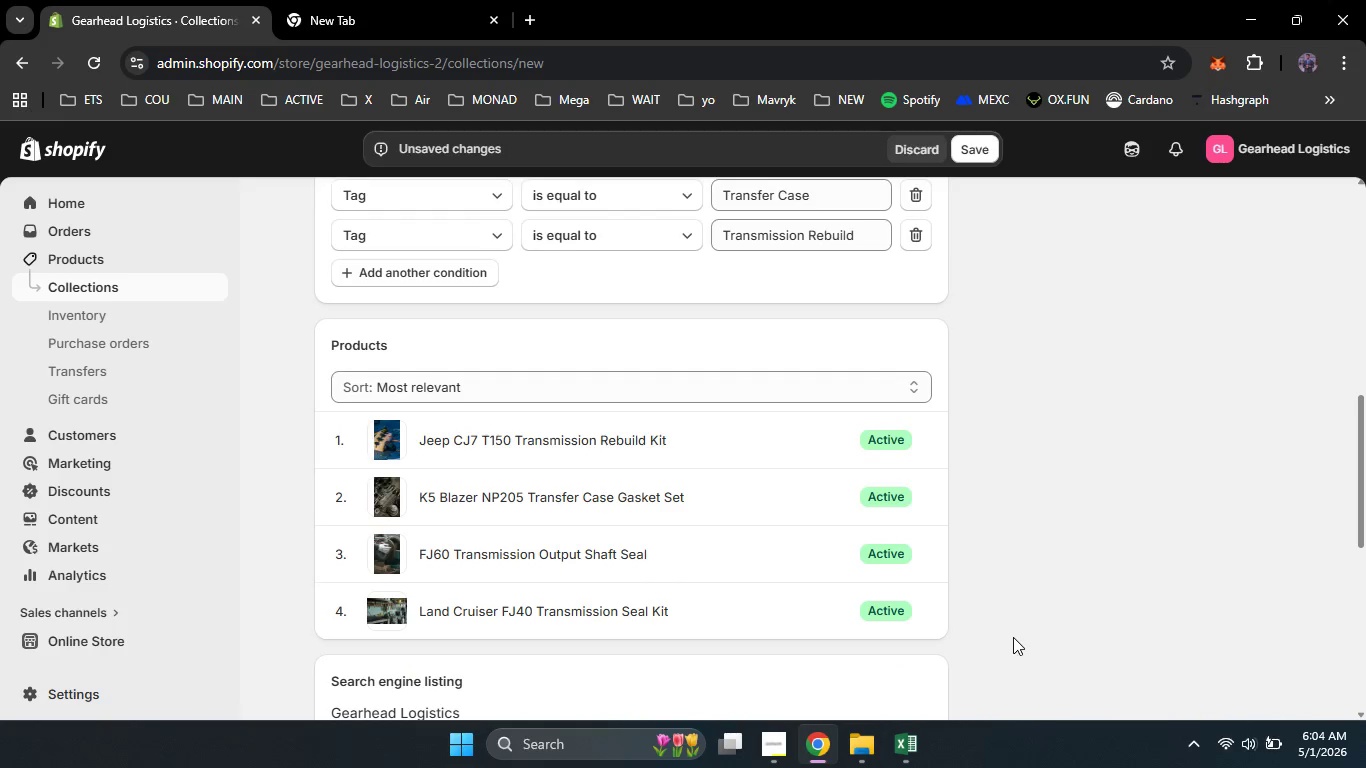 
scroll: coordinate [1013, 637], scroll_direction: up, amount: 3.0
 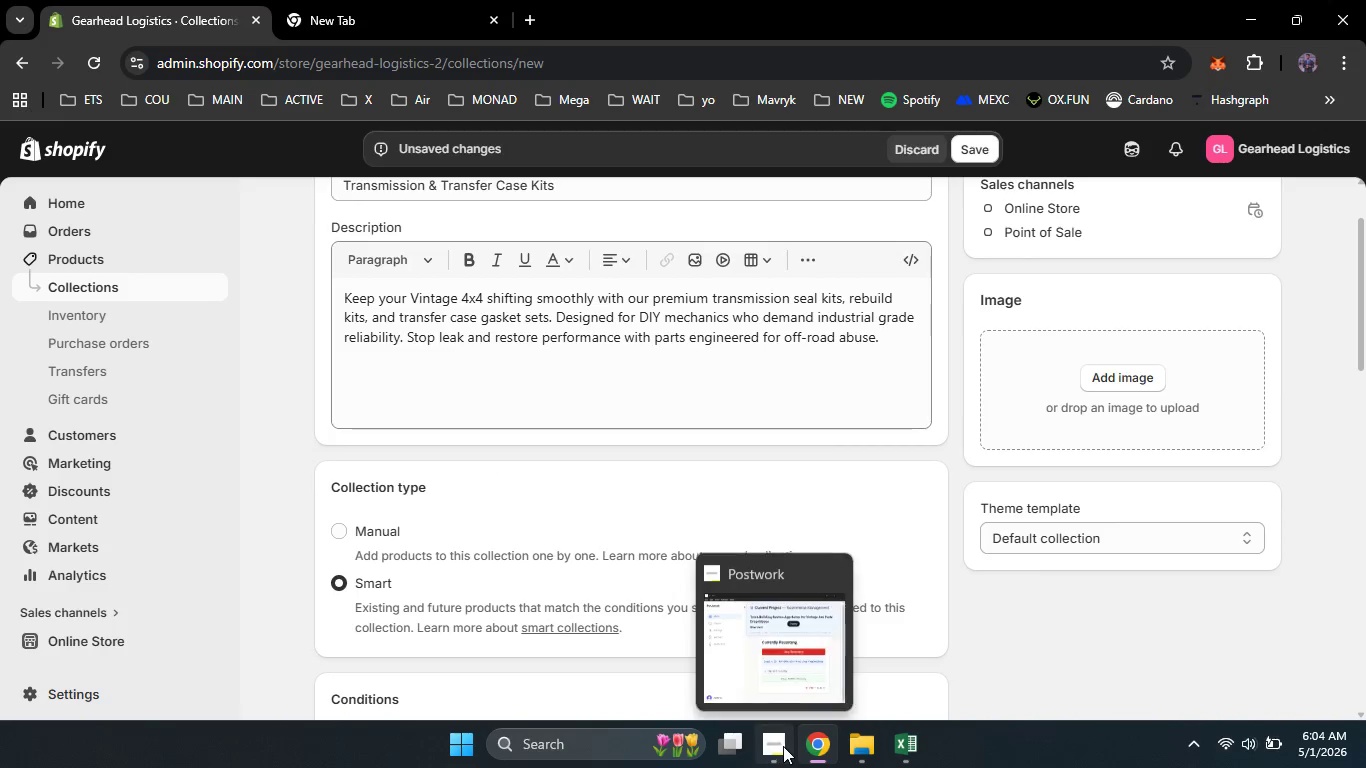 
left_click([783, 746])